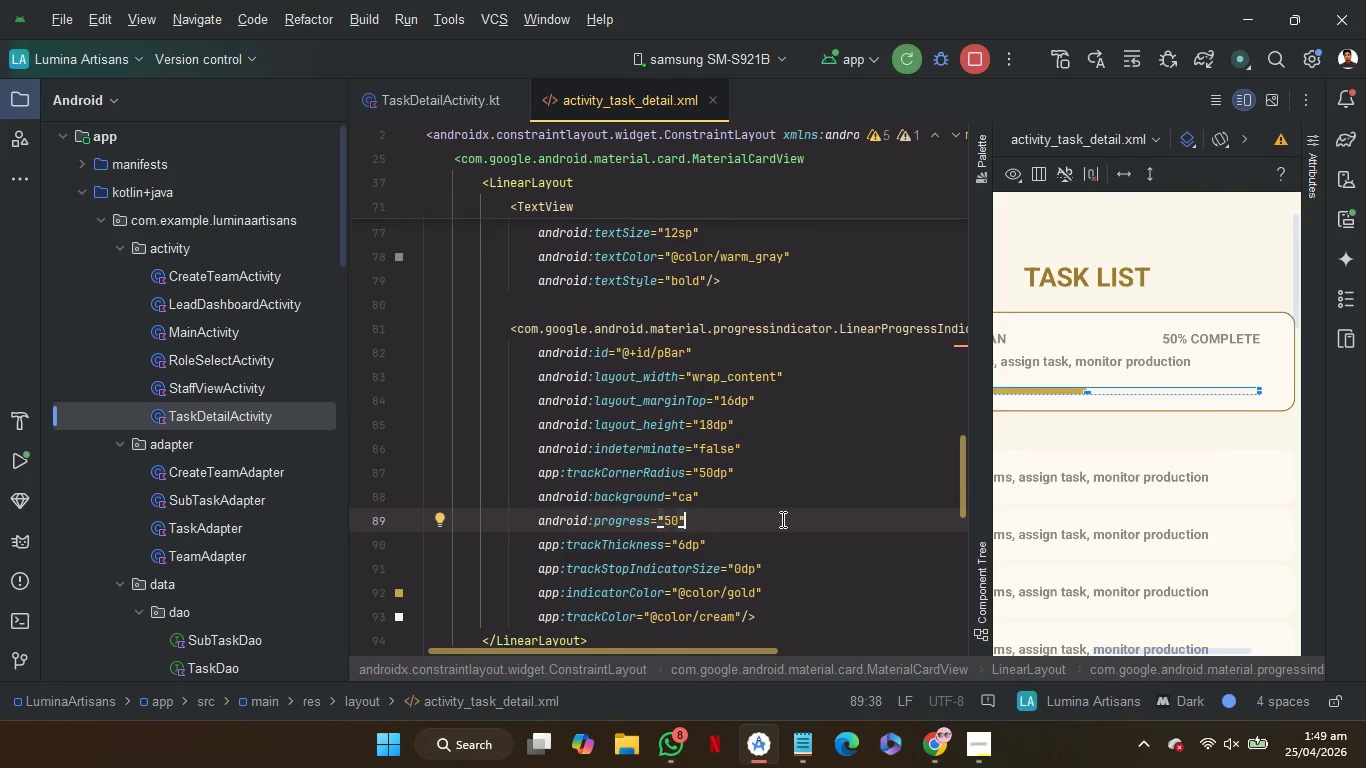 
left_click([781, 519])
 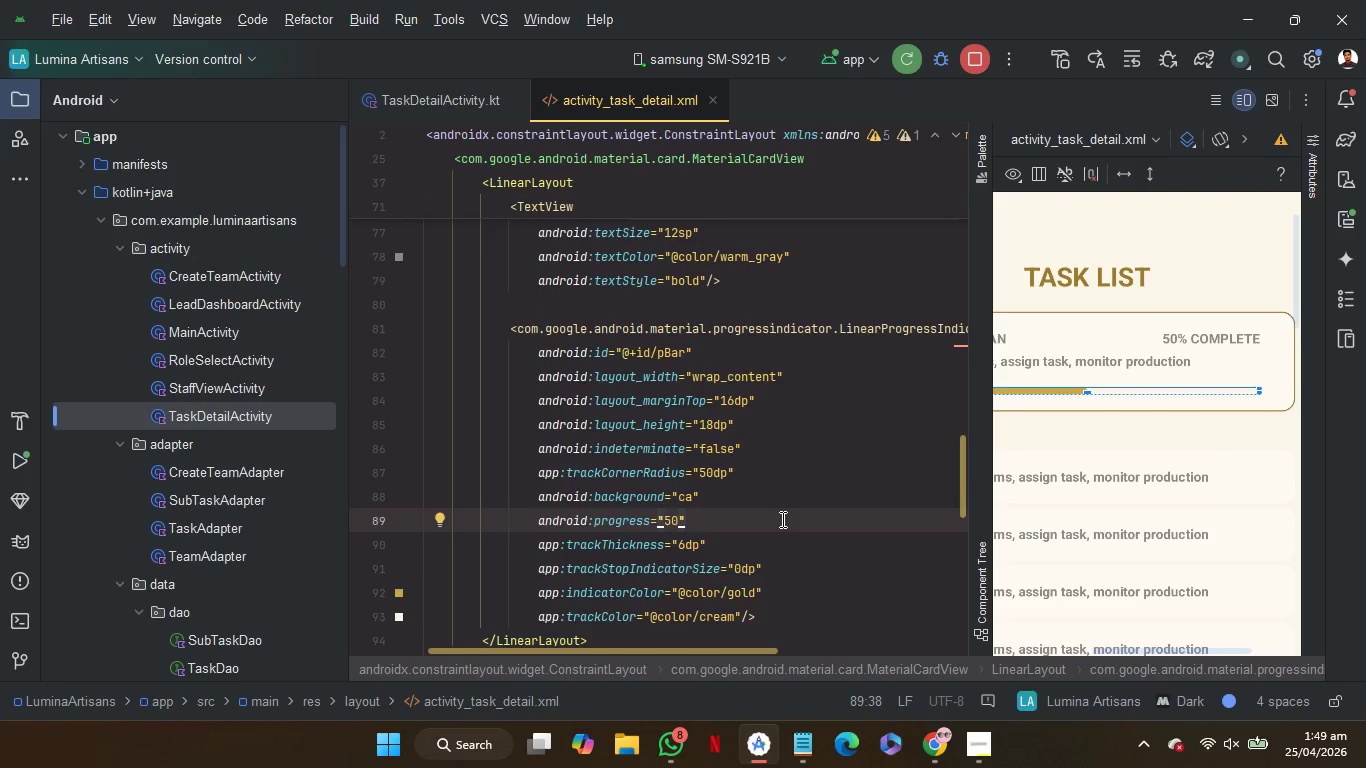 
key(Enter)
 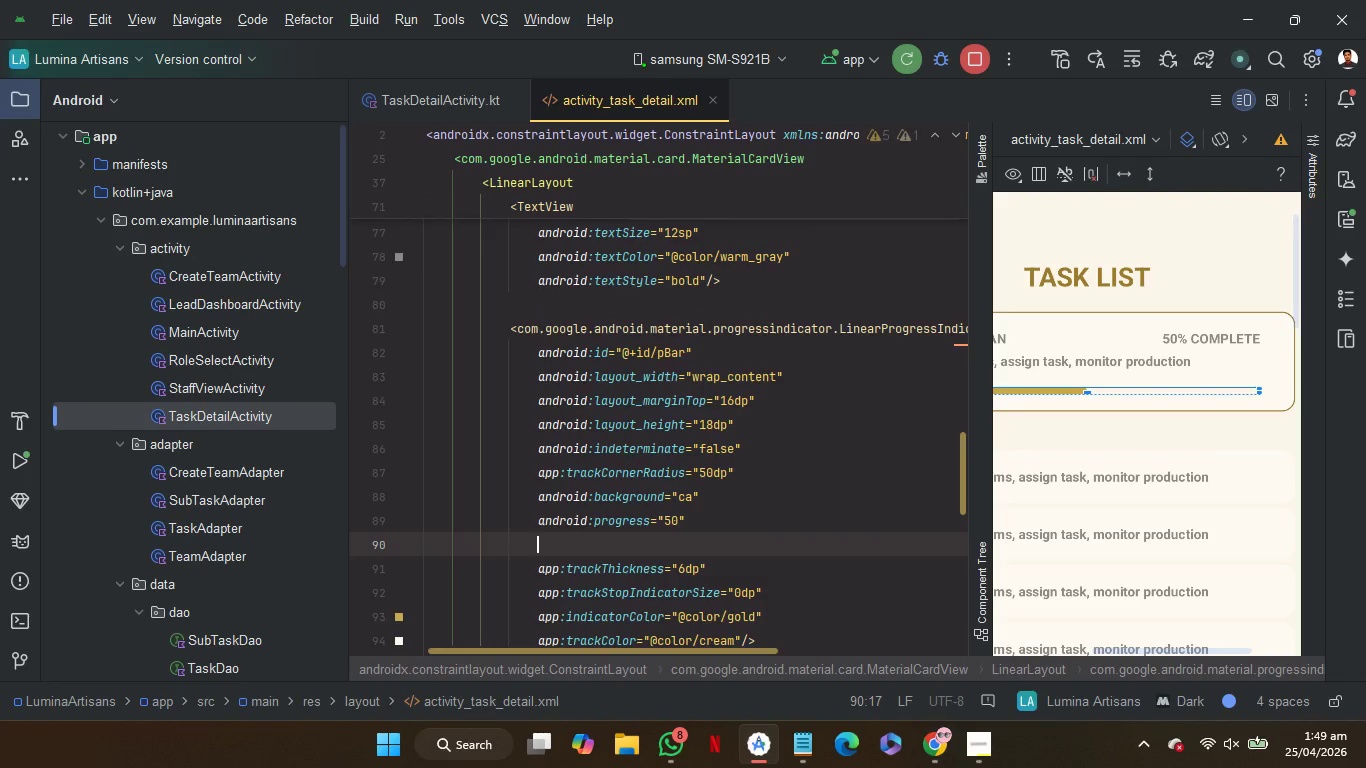 
type(colo)
 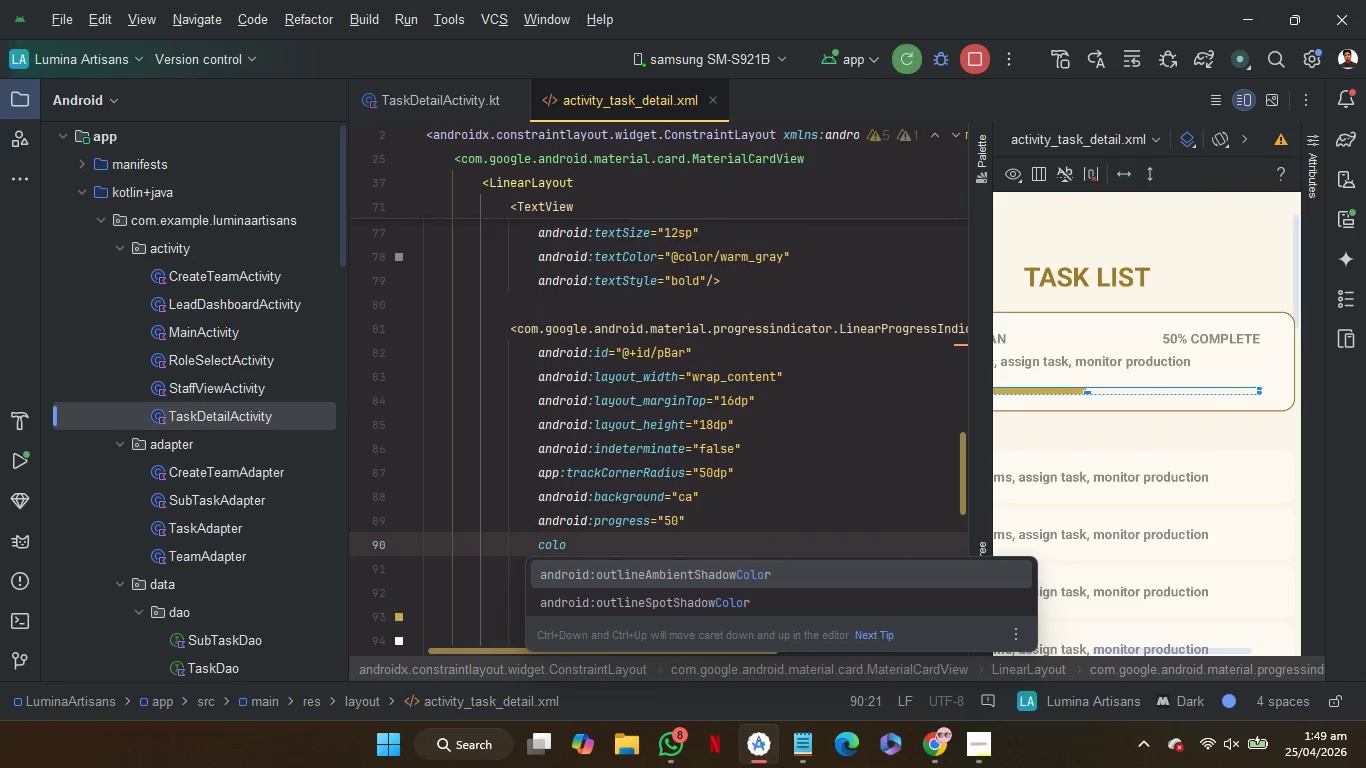 
key(Enter)
 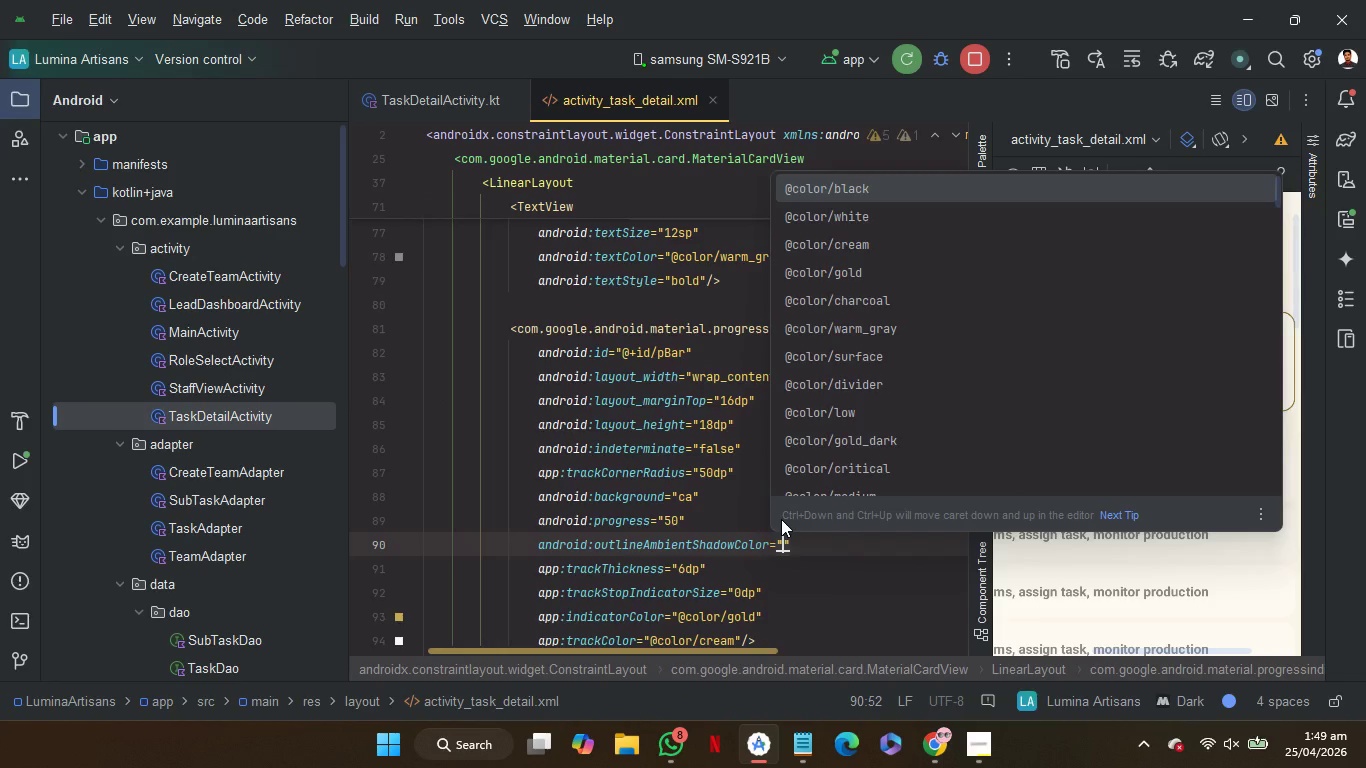 
key(ArrowDown)
 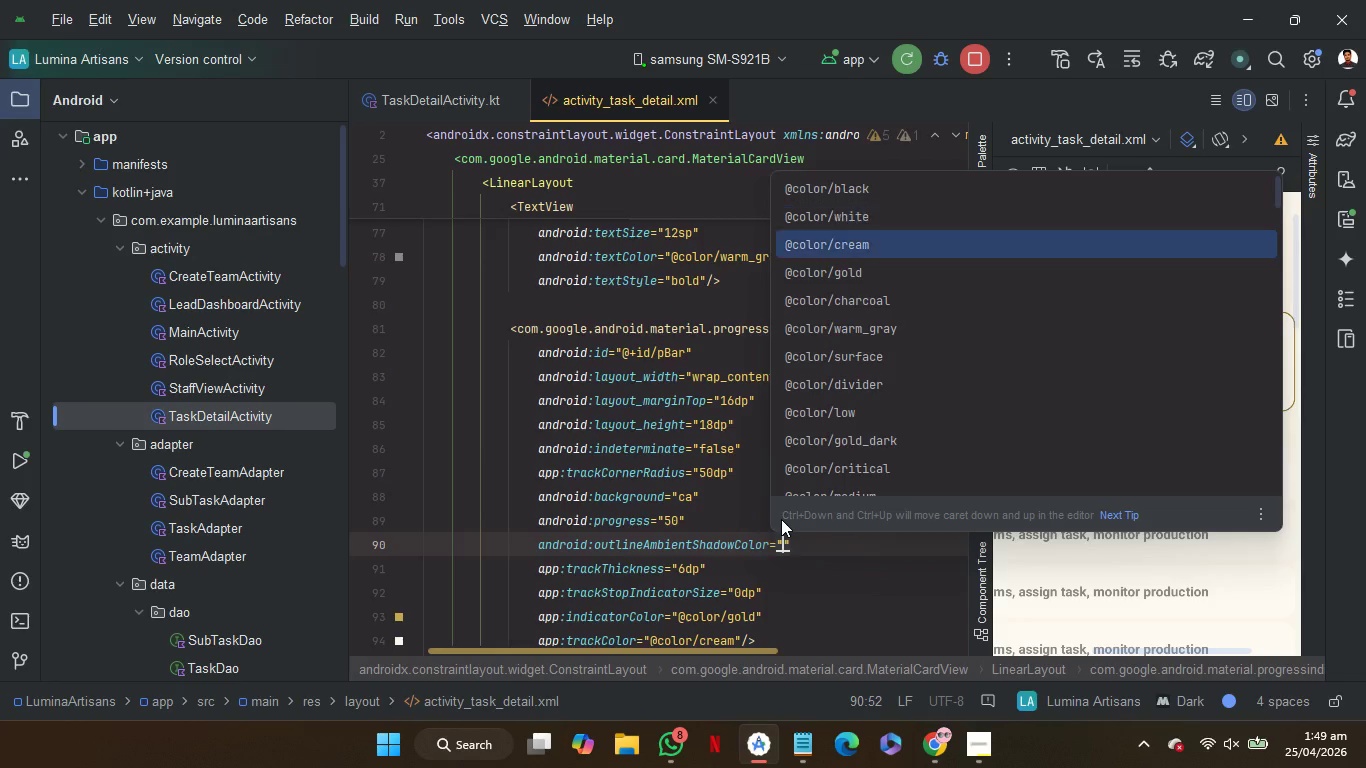 
key(ArrowDown)
 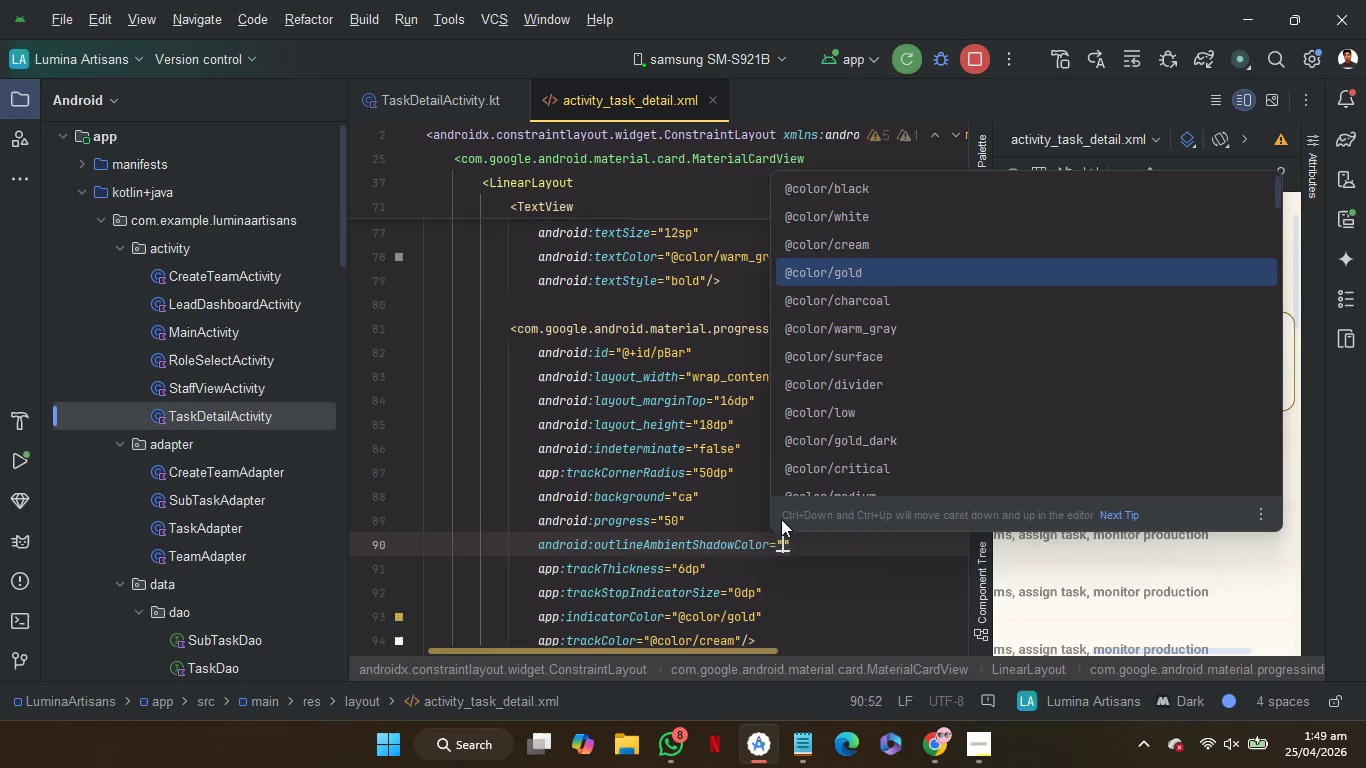 
key(ArrowDown)
 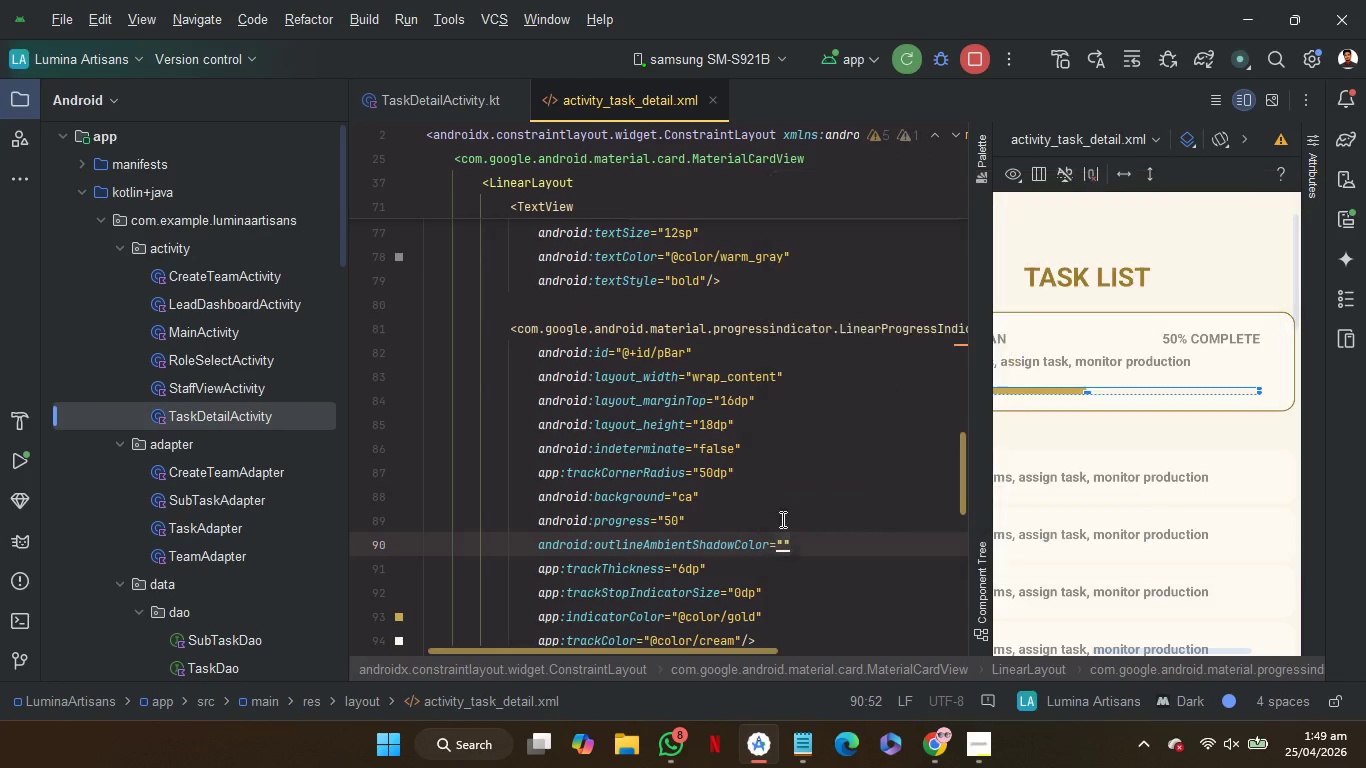 
key(Enter)
 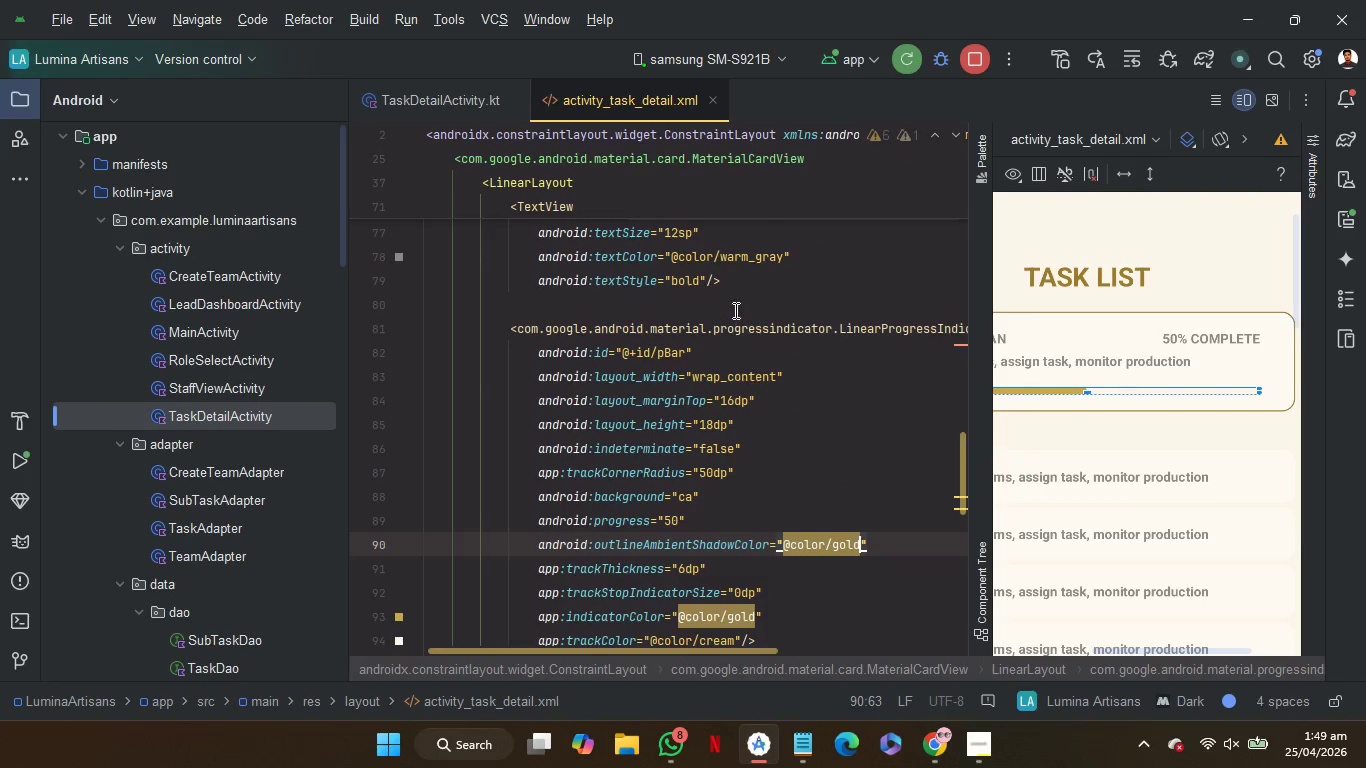 
left_click([734, 306])
 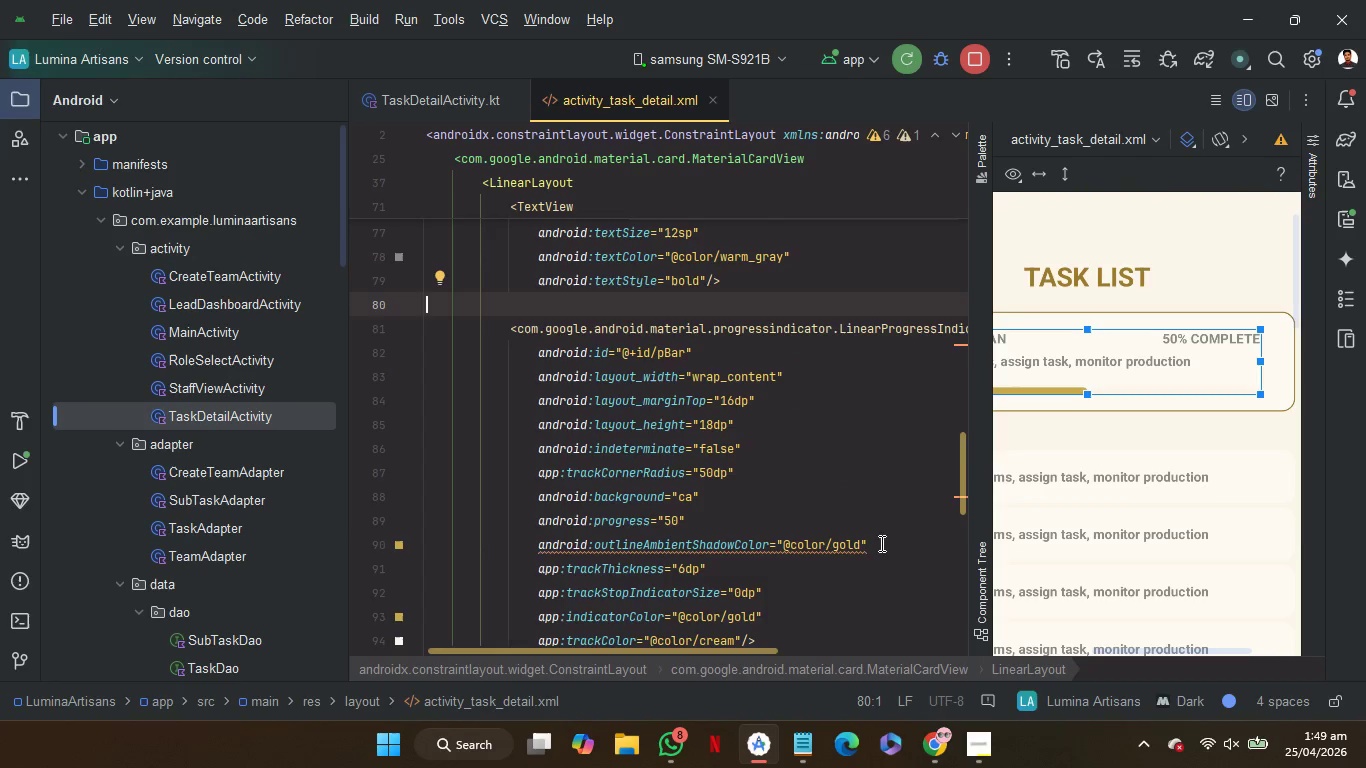 
left_click_drag(start_coordinate=[881, 550], to_coordinate=[879, 528])
 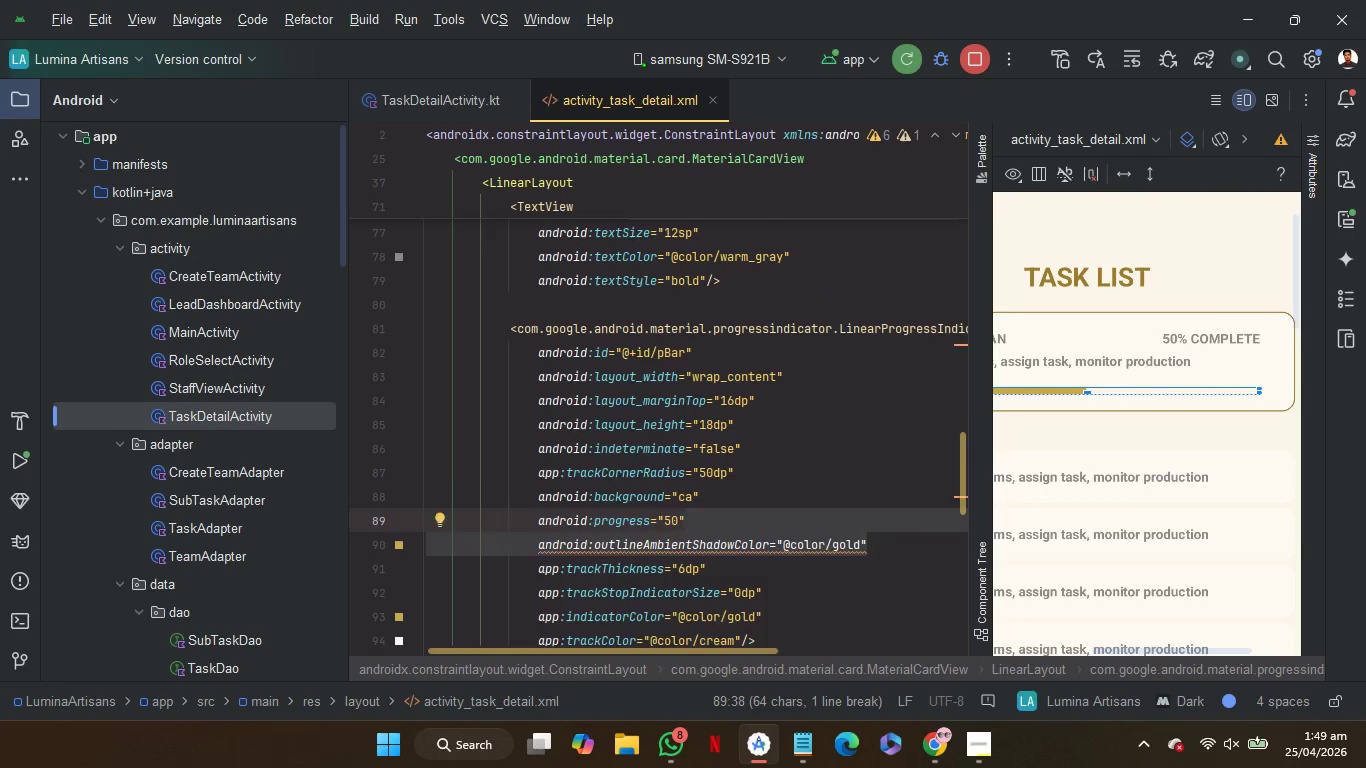 
key(Backspace)
 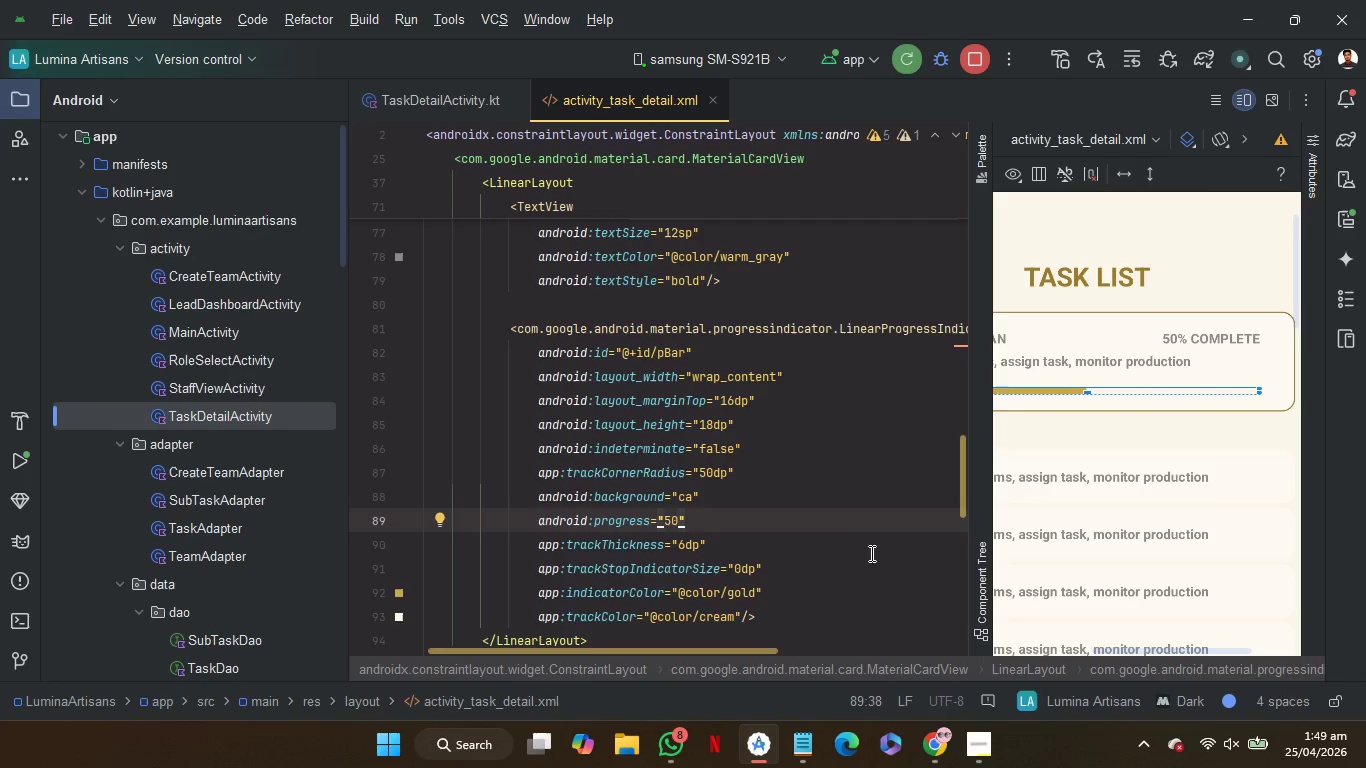 
wait(5.86)
 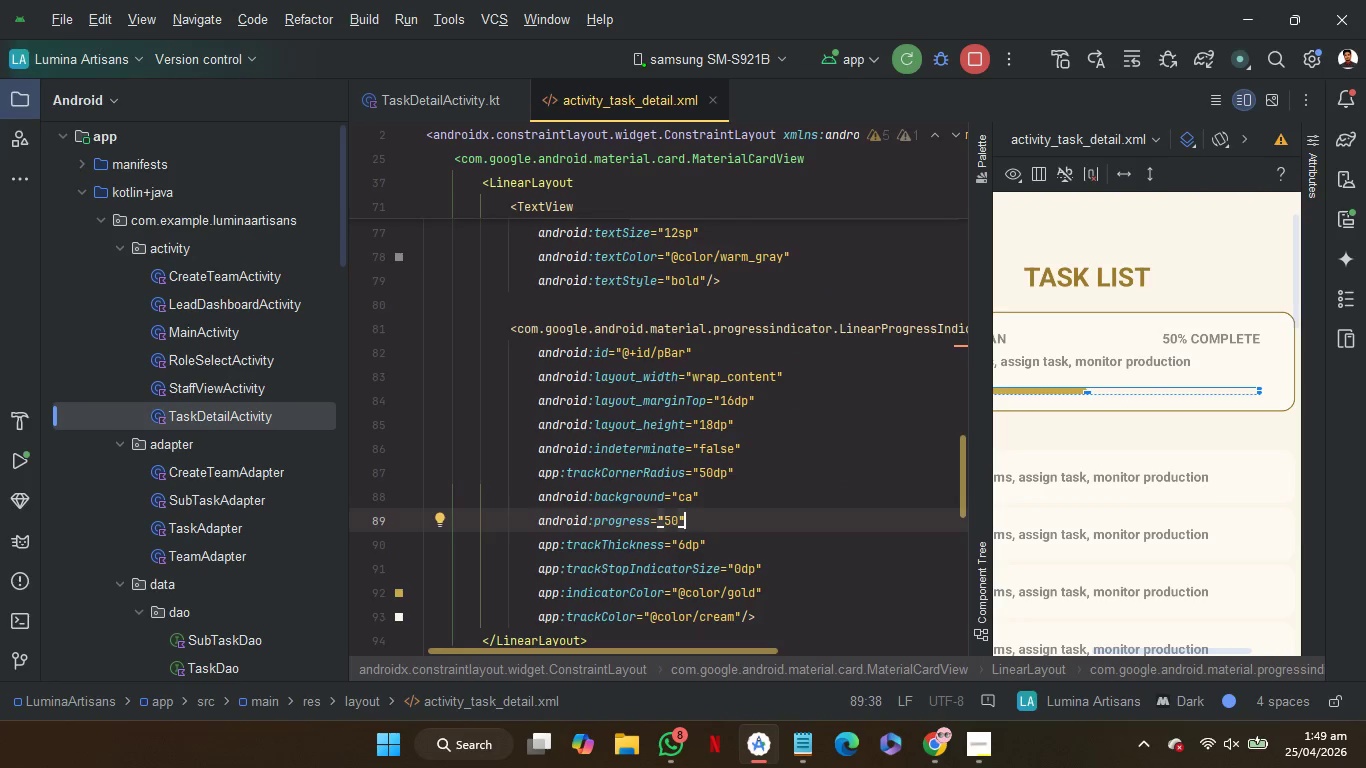 
double_click([714, 618])
 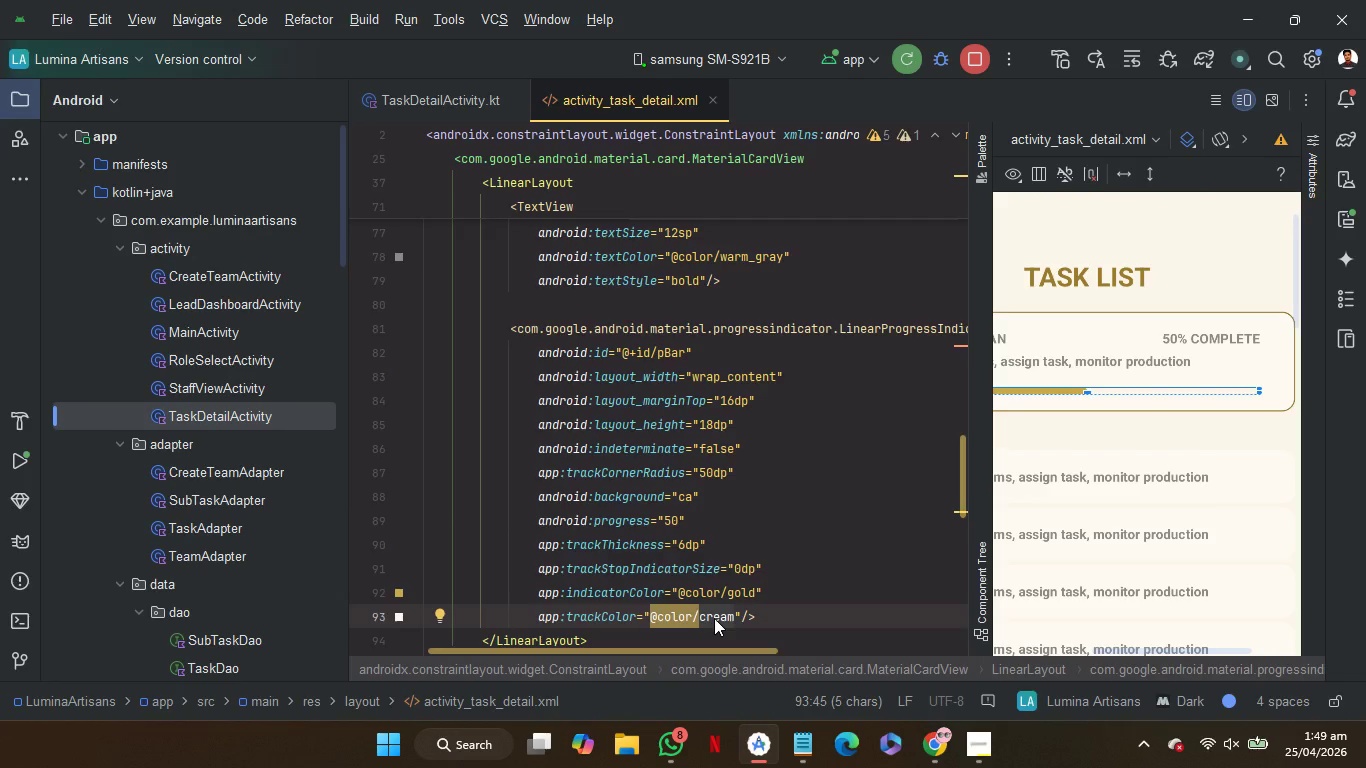 
type(go)
 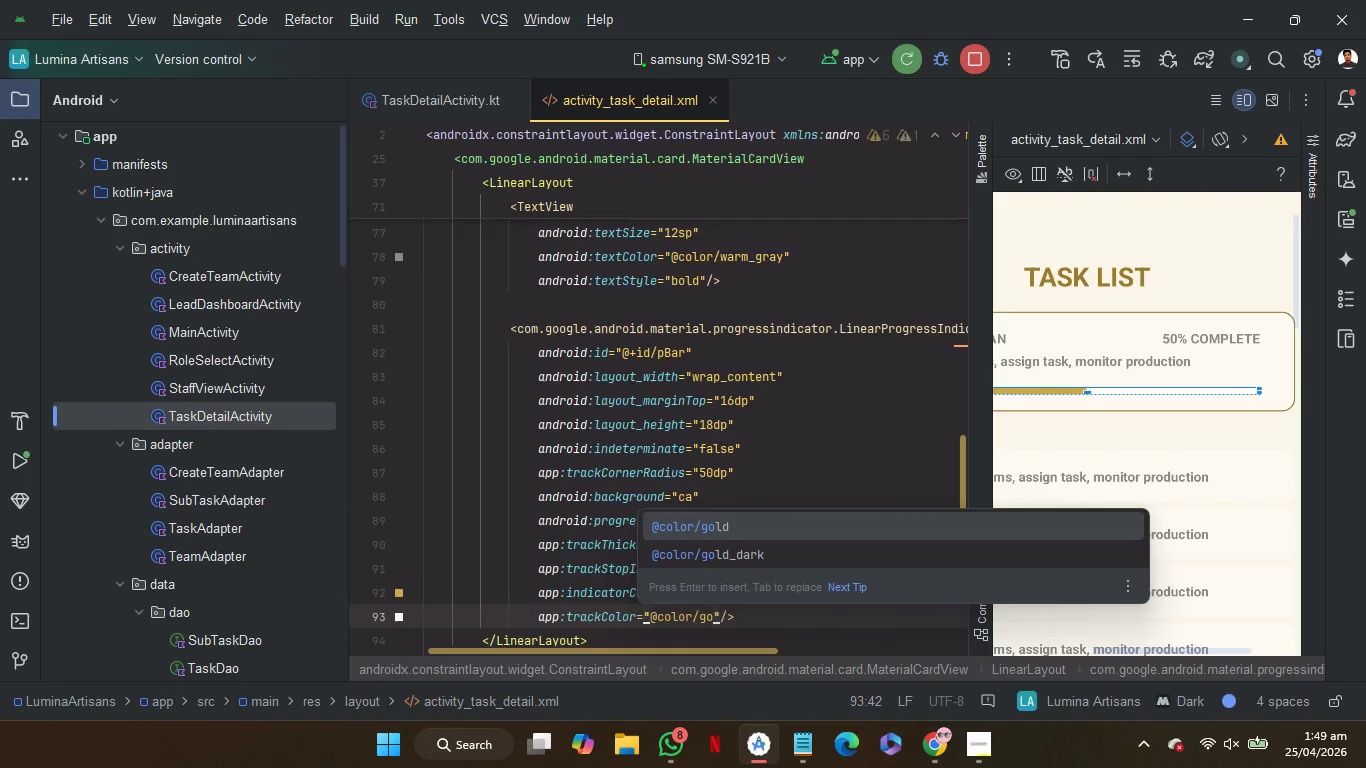 
key(Enter)
 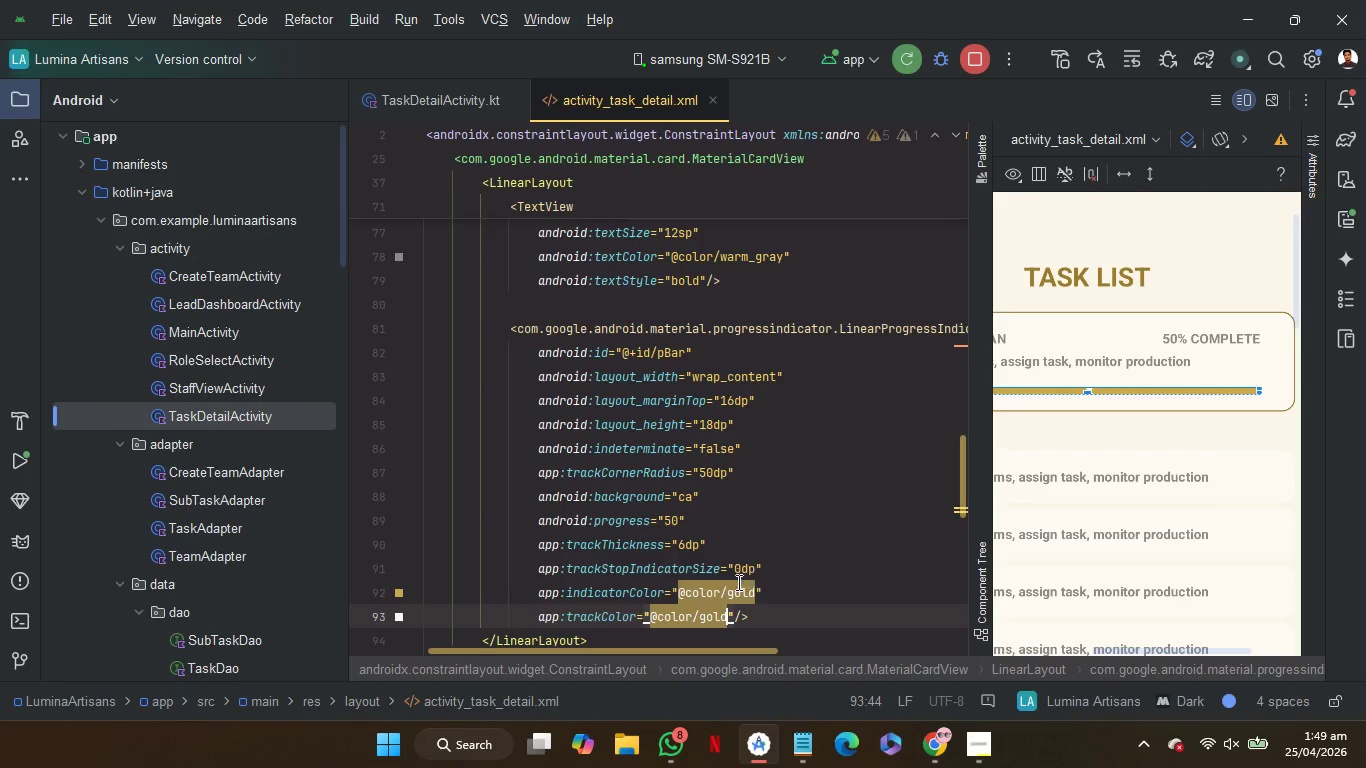 
double_click([736, 588])
 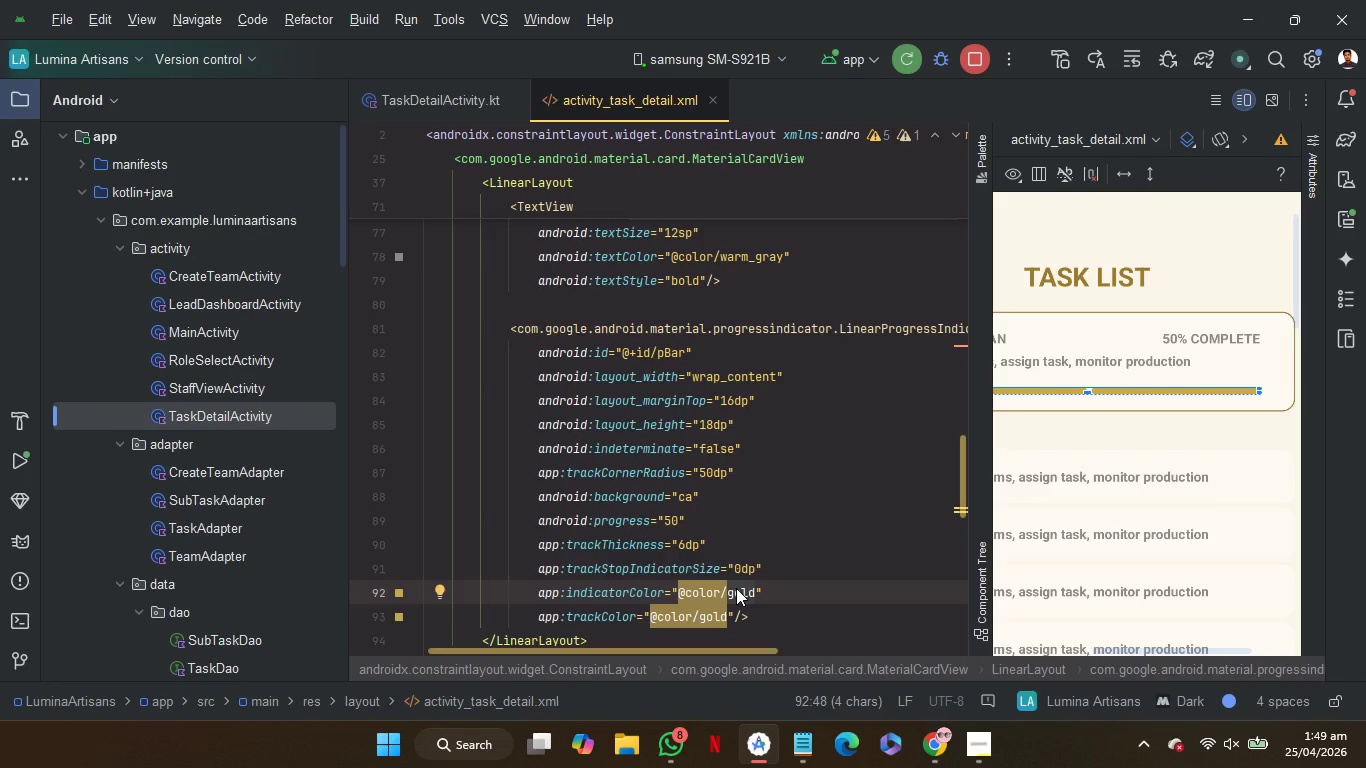 
type(go)
 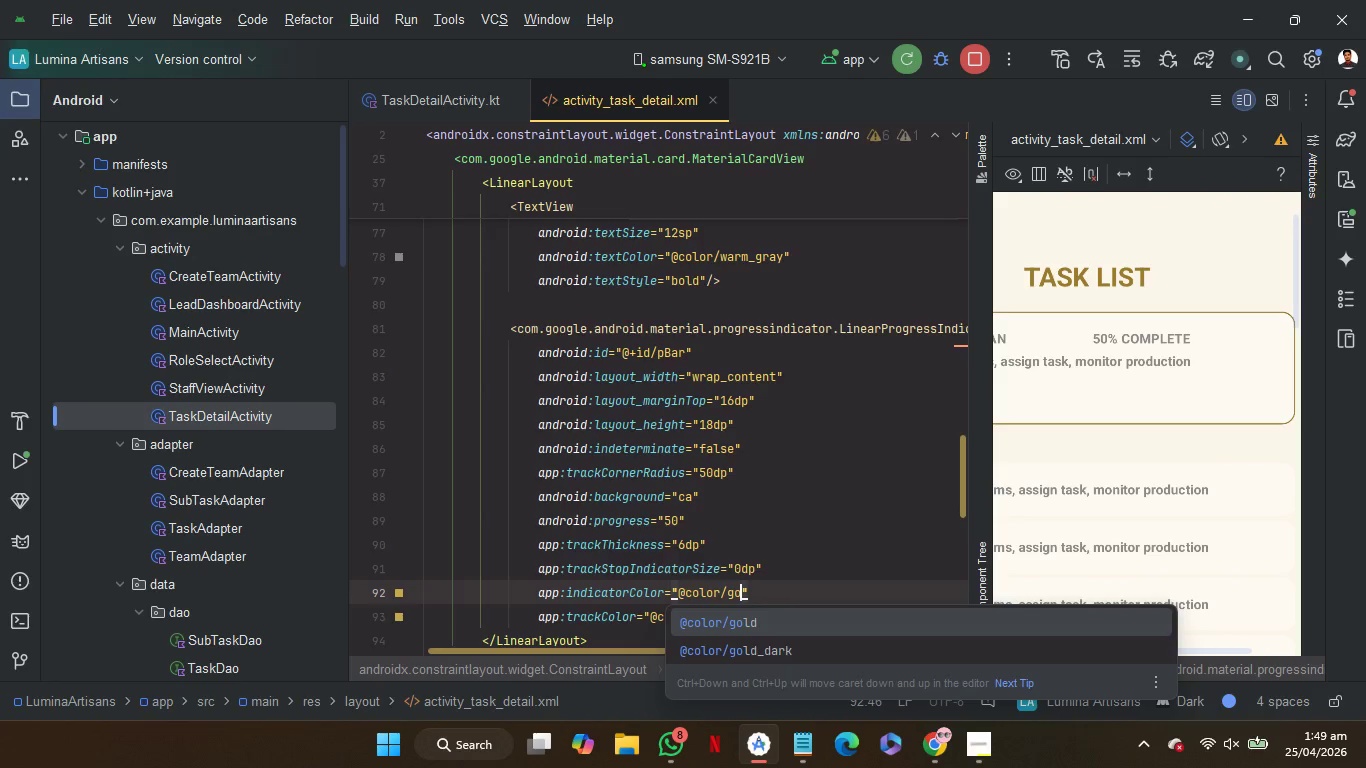 
key(ArrowDown)
 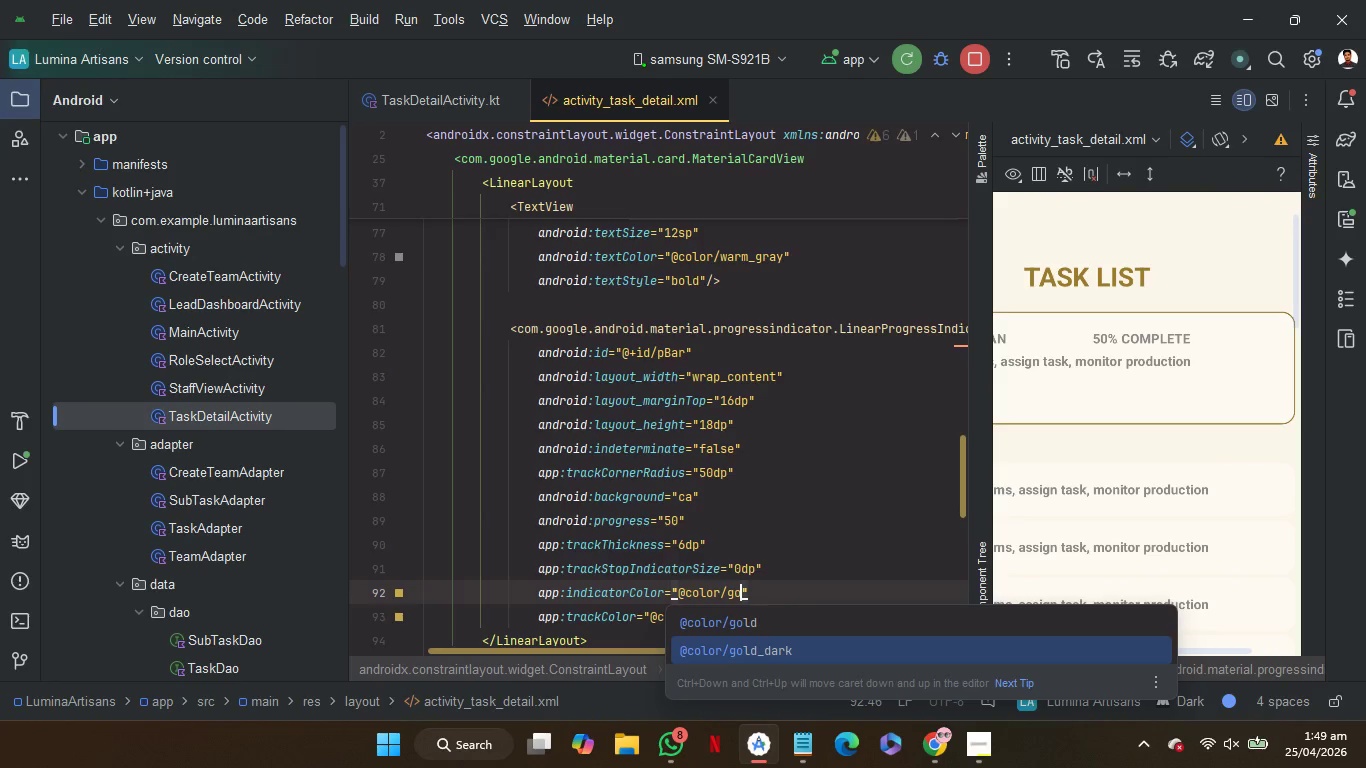 
key(Enter)
 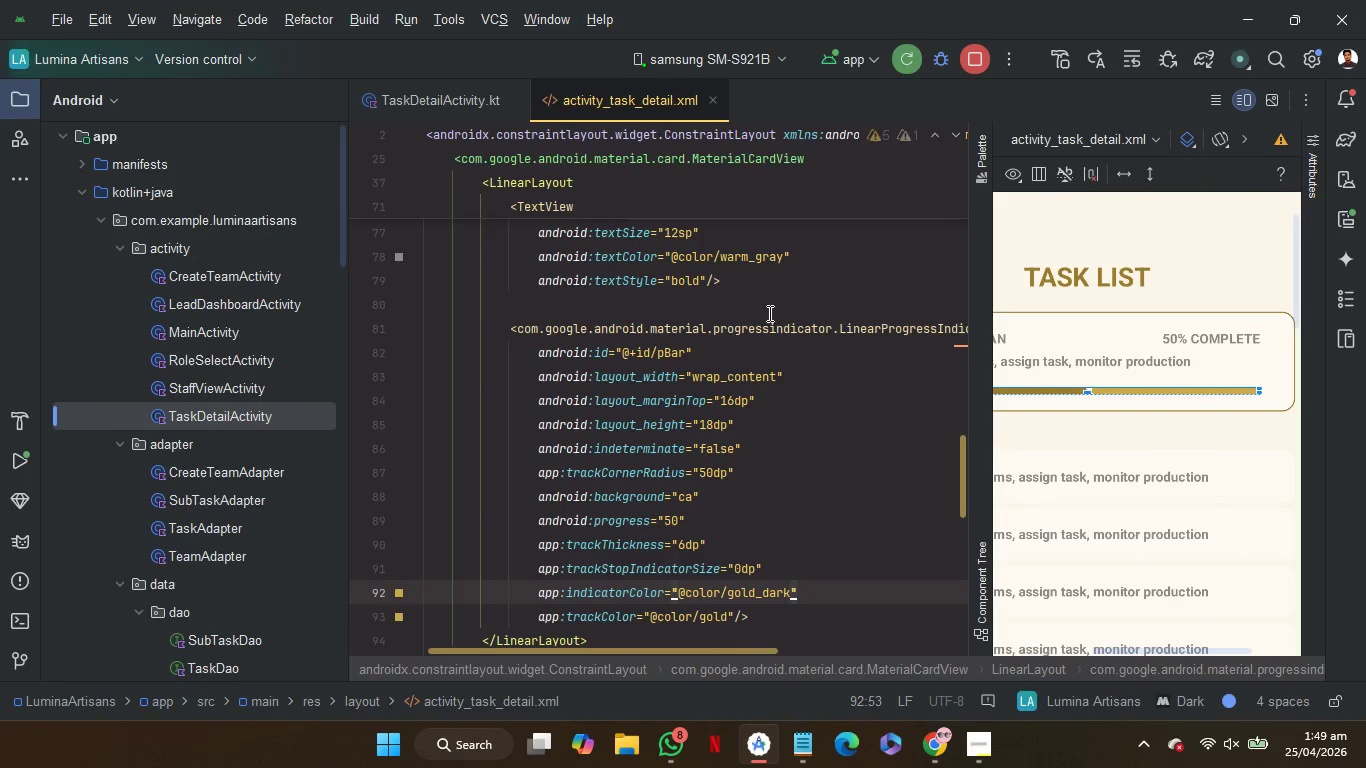 
left_click([771, 304])
 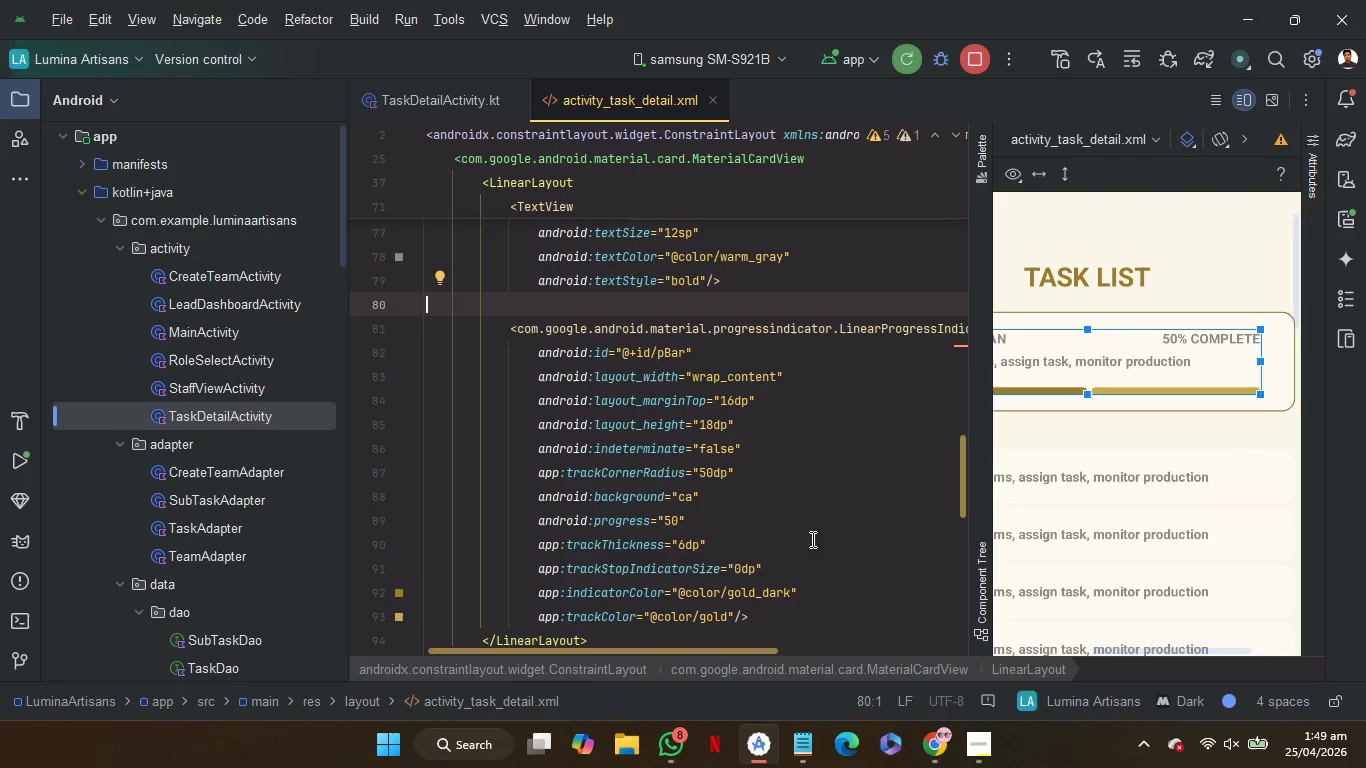 
scroll: coordinate [811, 542], scroll_direction: none, amount: 0.0
 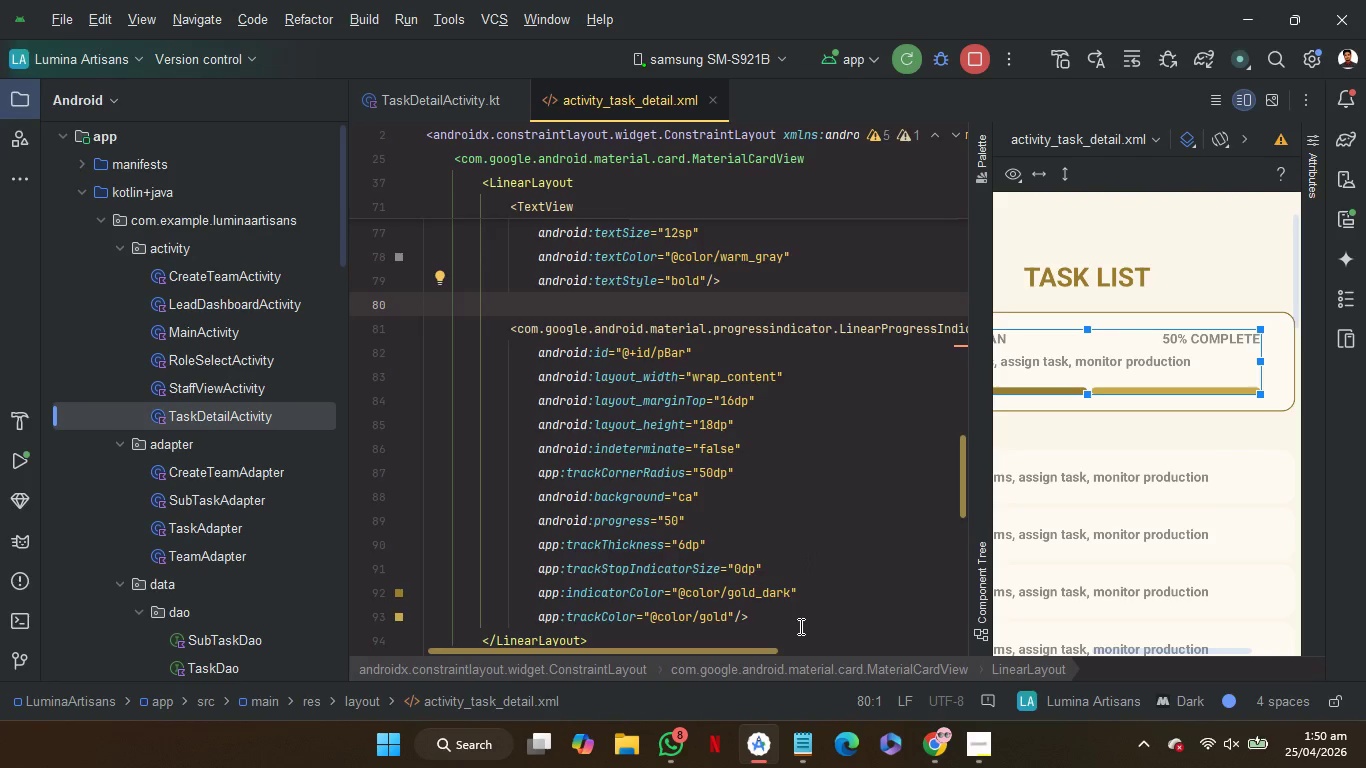 
left_click([799, 626])
 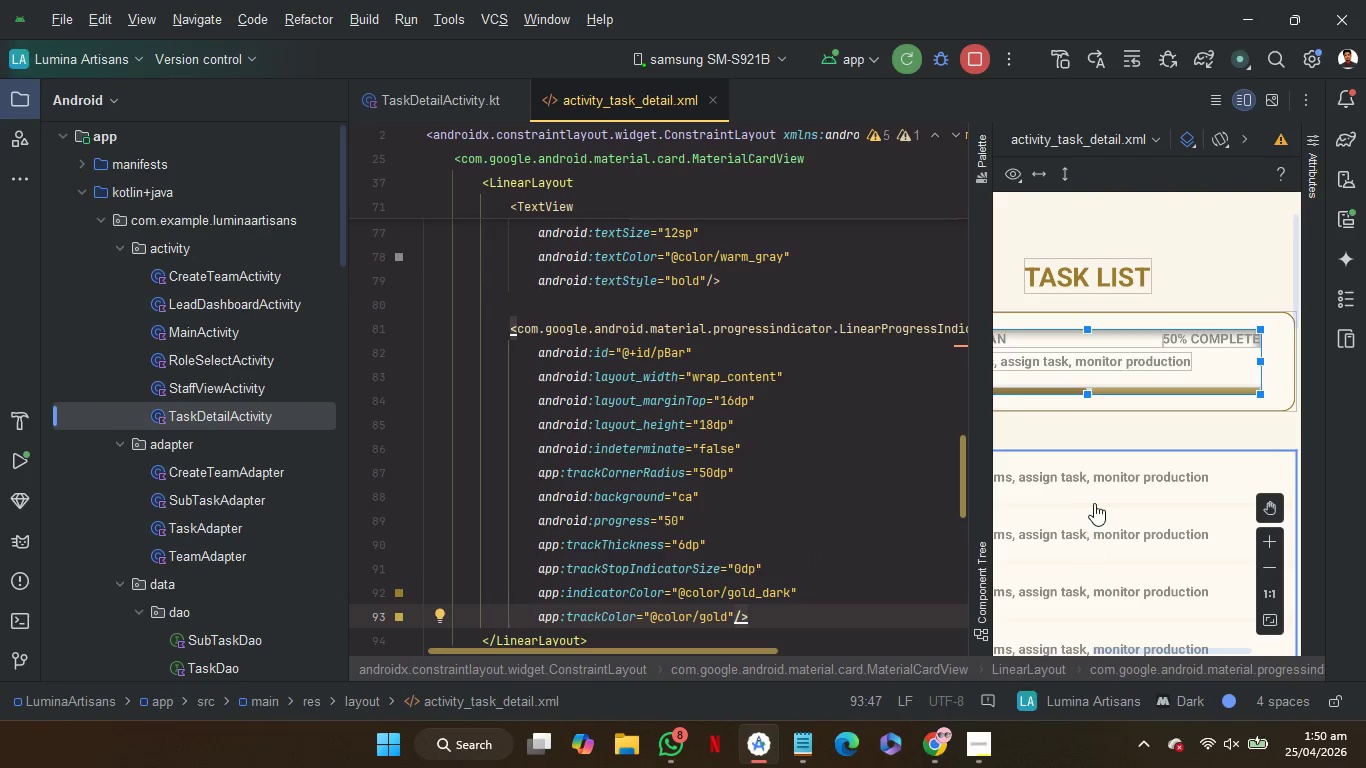 
scroll: coordinate [1076, 436], scroll_direction: up, amount: 2.0
 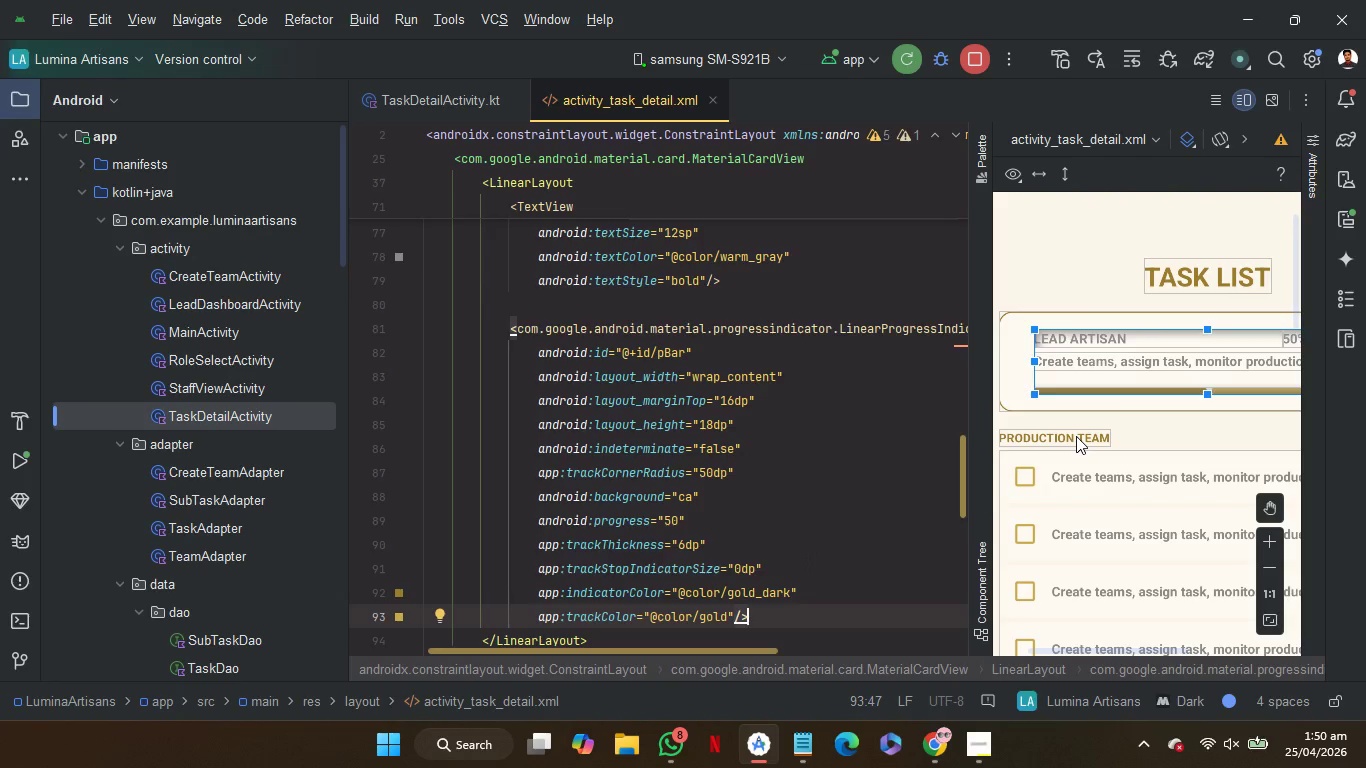 
scroll: coordinate [1076, 436], scroll_direction: none, amount: 0.0
 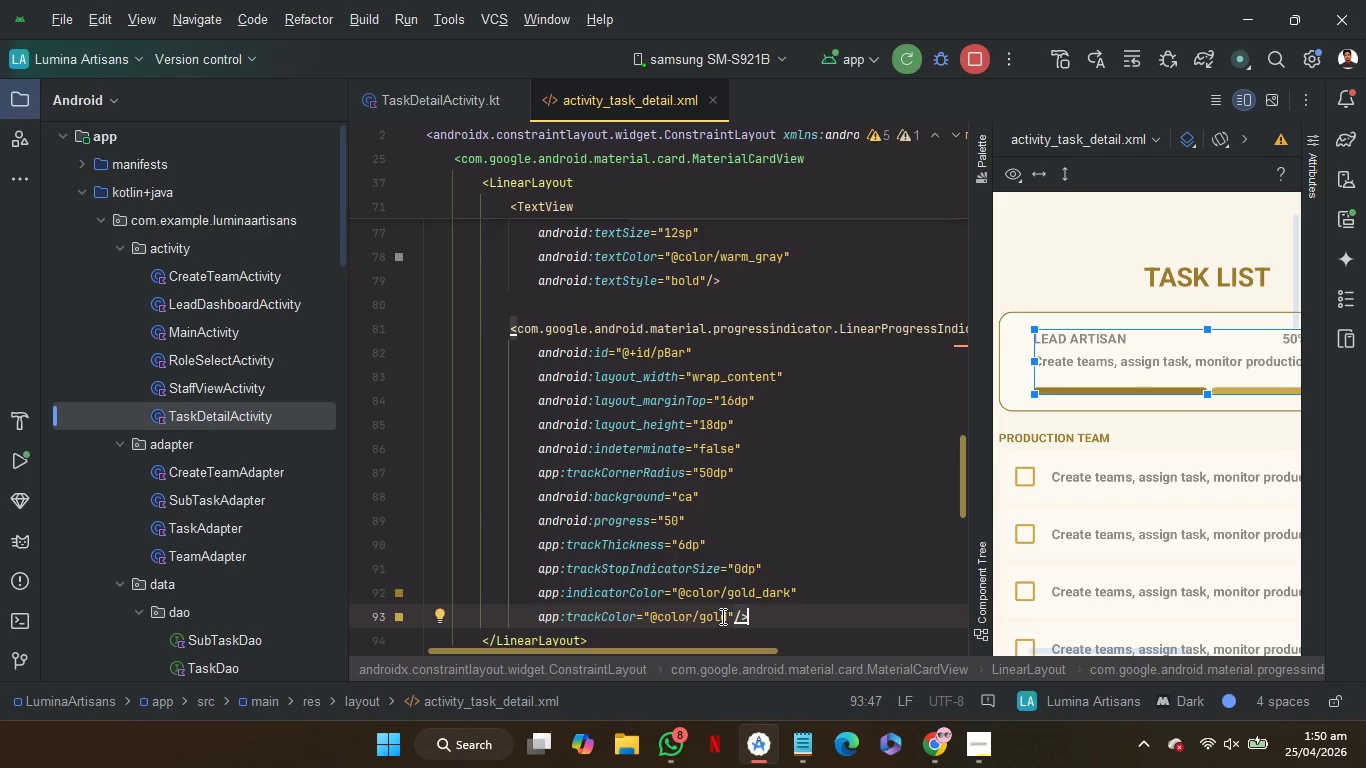 
double_click([721, 616])
 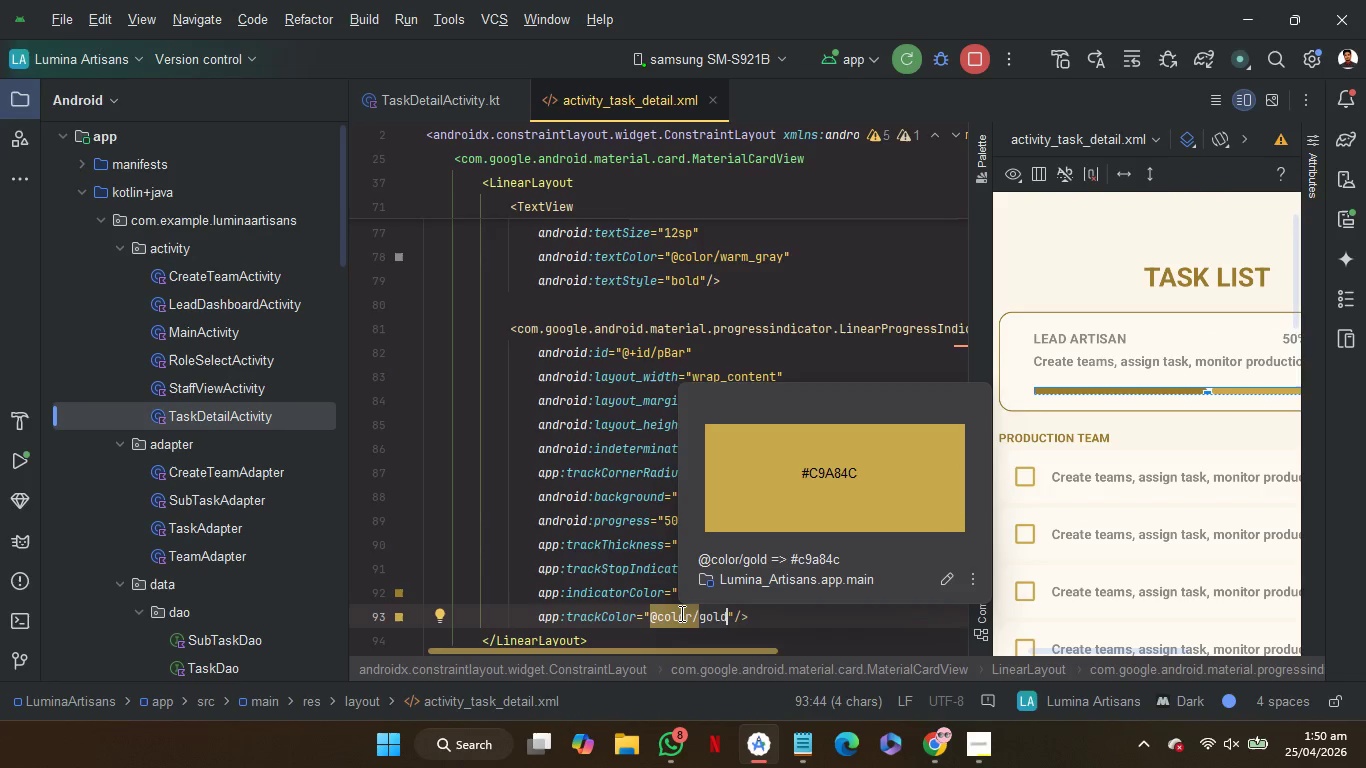 
wait(5.66)
 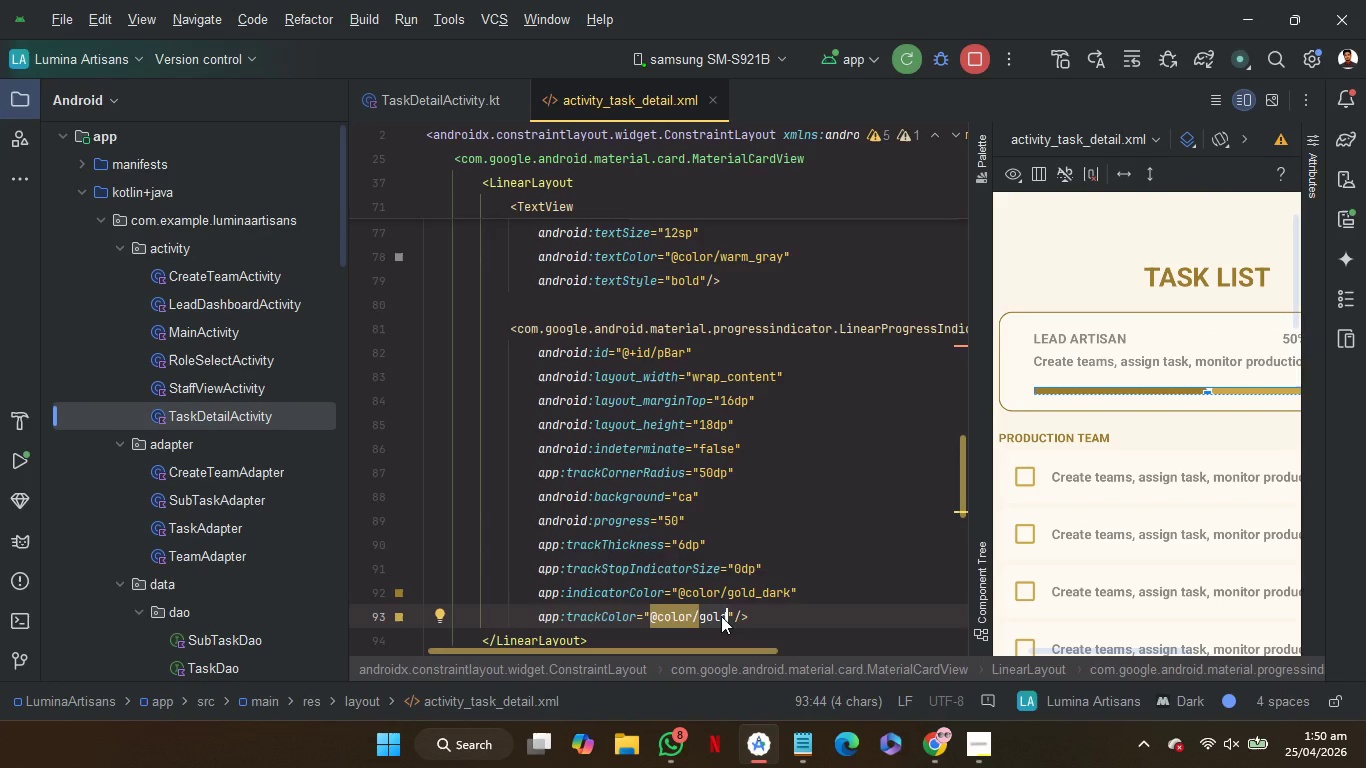 
hold_key(key=ControlRight, duration=2.03)
left_click([680, 615])
 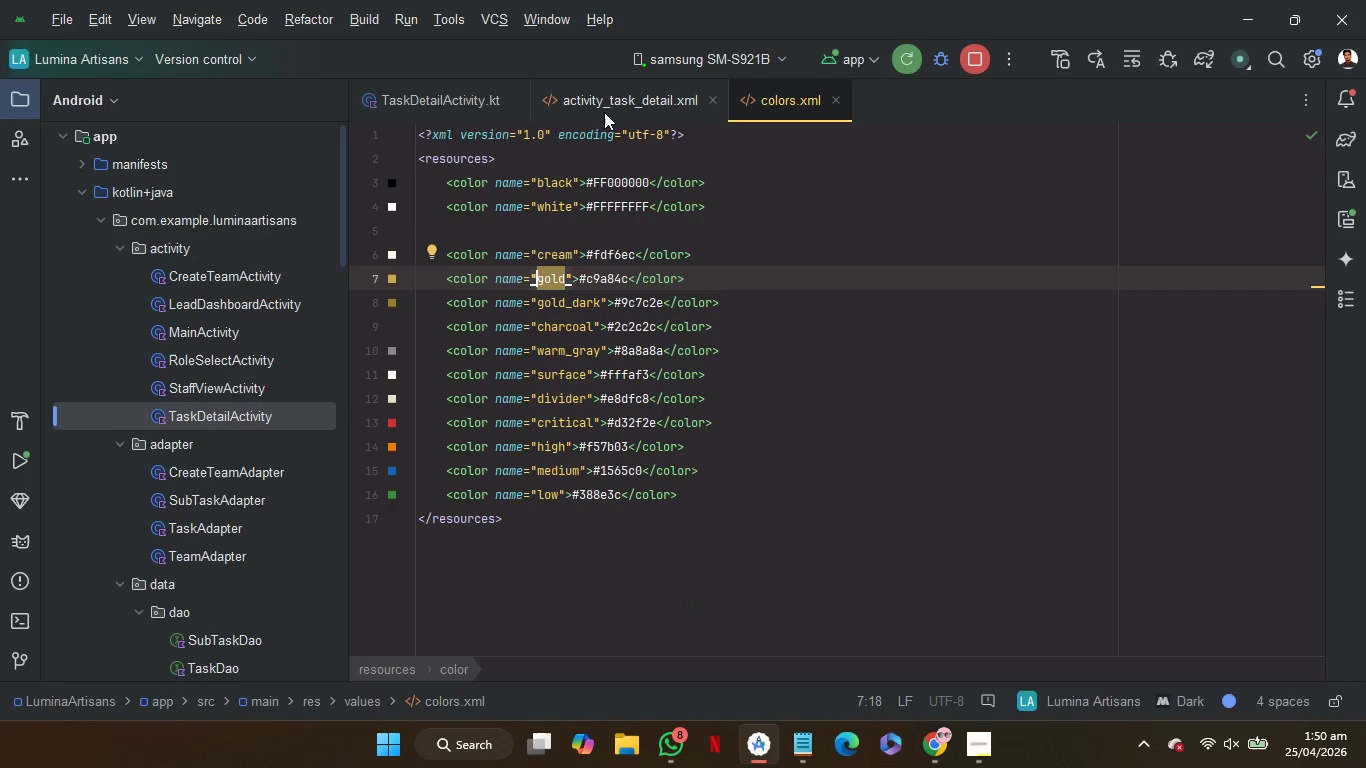 
left_click([604, 106])
 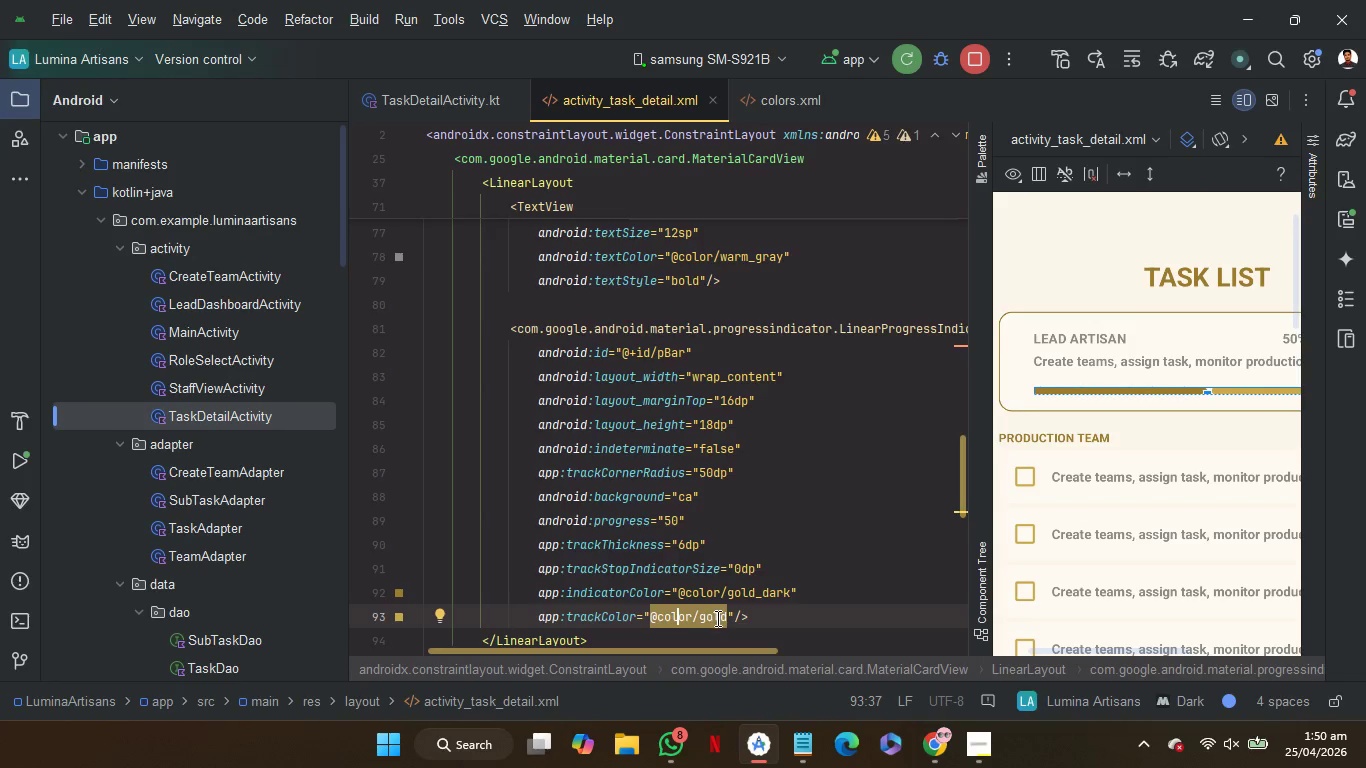 
double_click([717, 618])
 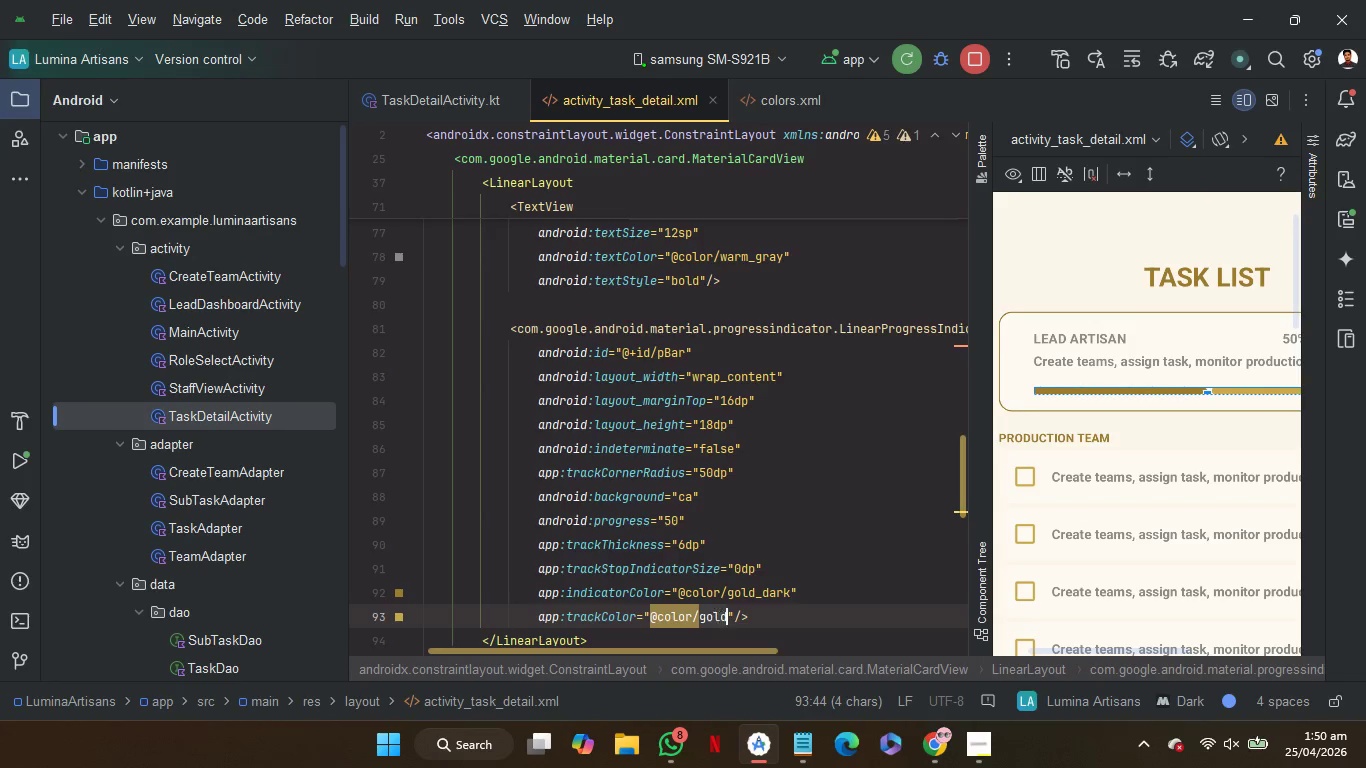 
type(ch)
 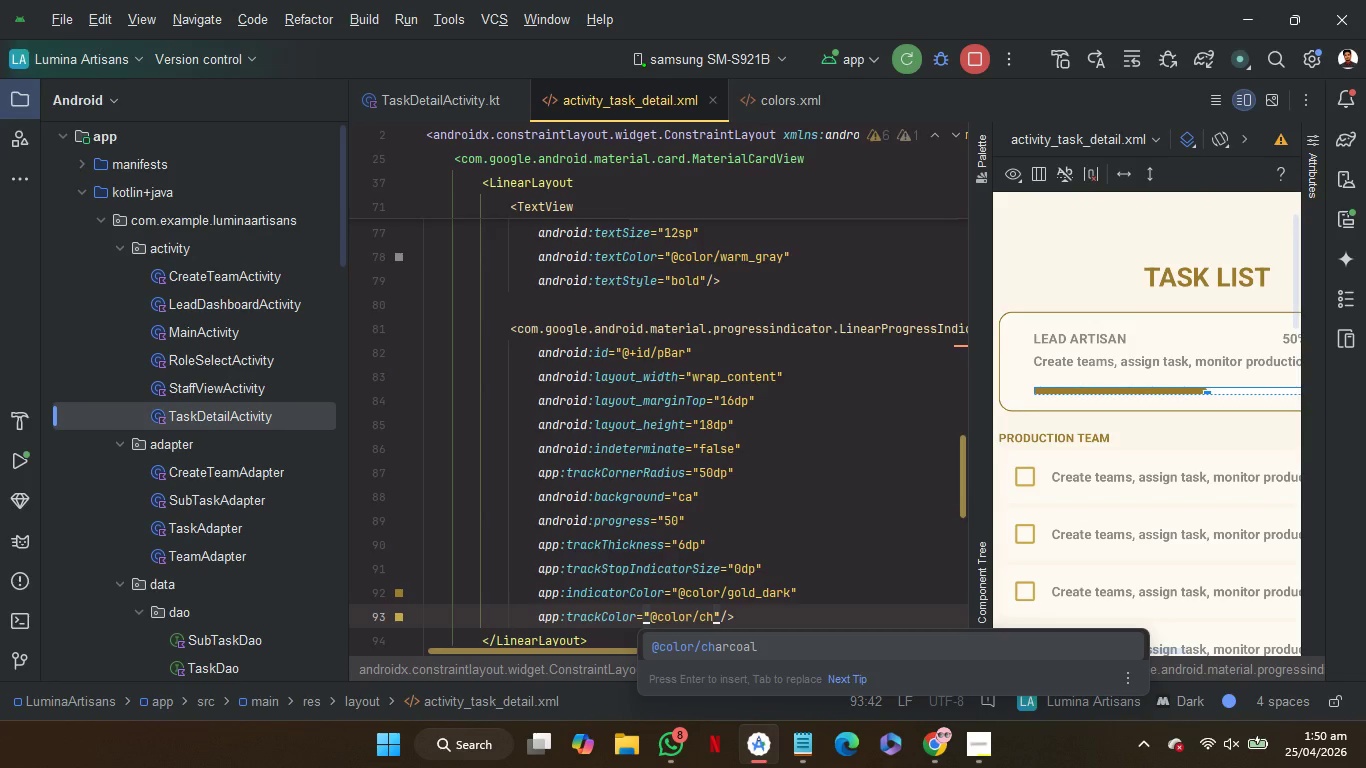 
key(Enter)
 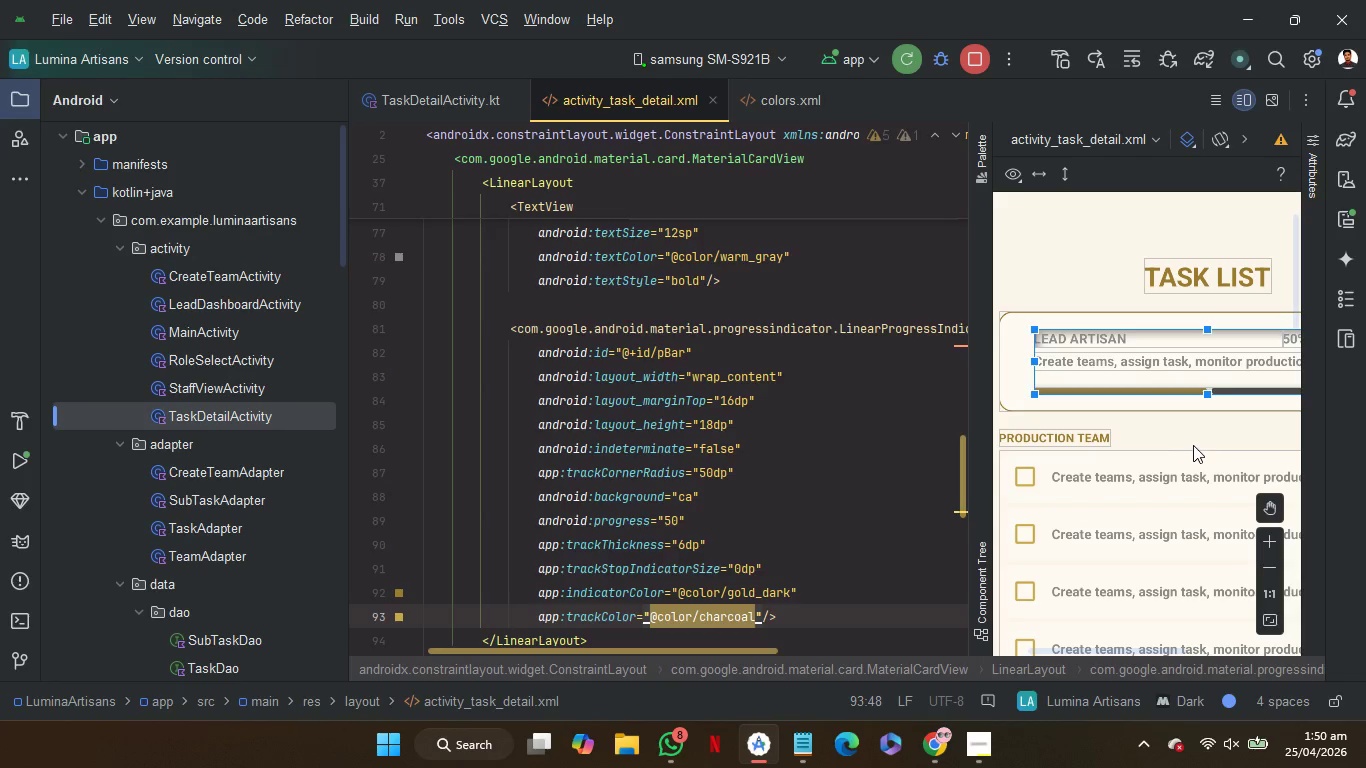 
scroll: coordinate [1187, 433], scroll_direction: down, amount: 3.0
 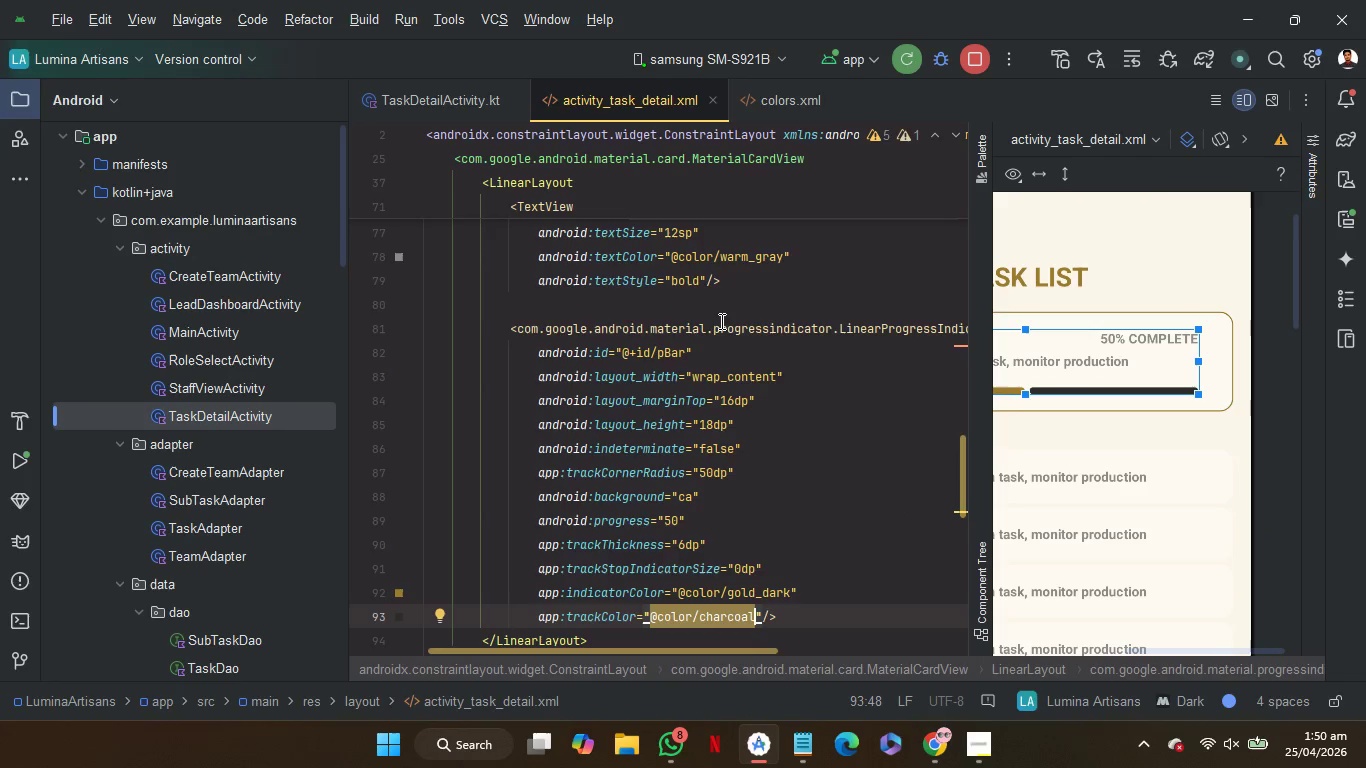 
left_click([719, 313])
 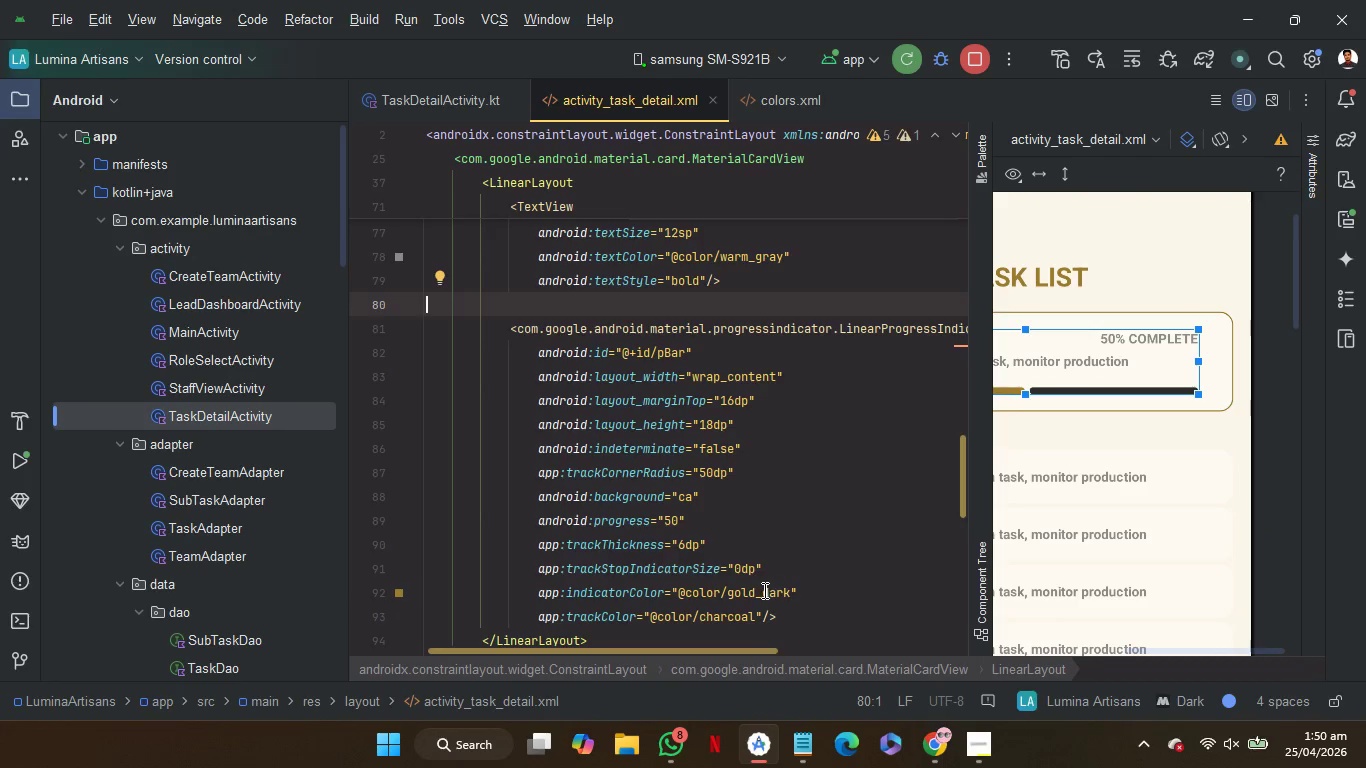 
double_click([763, 591])
 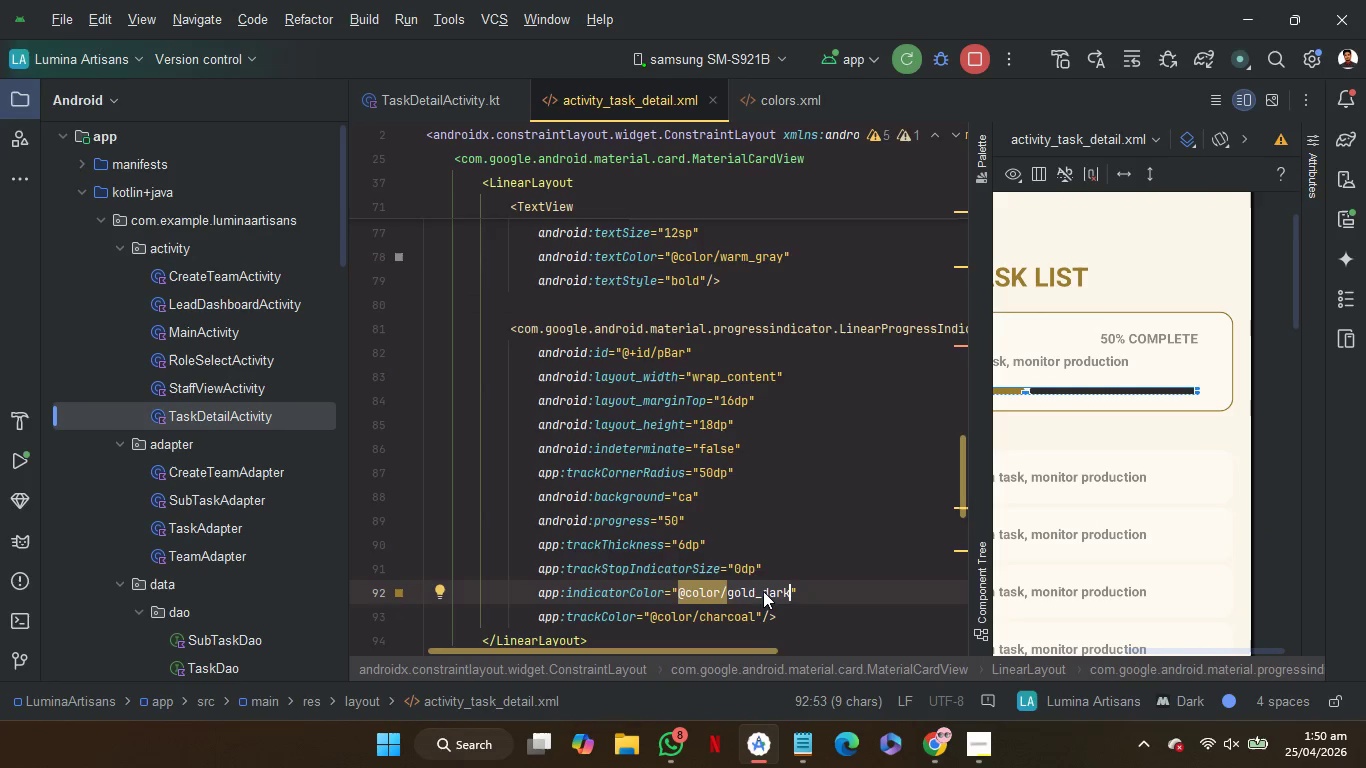 
type(go)
 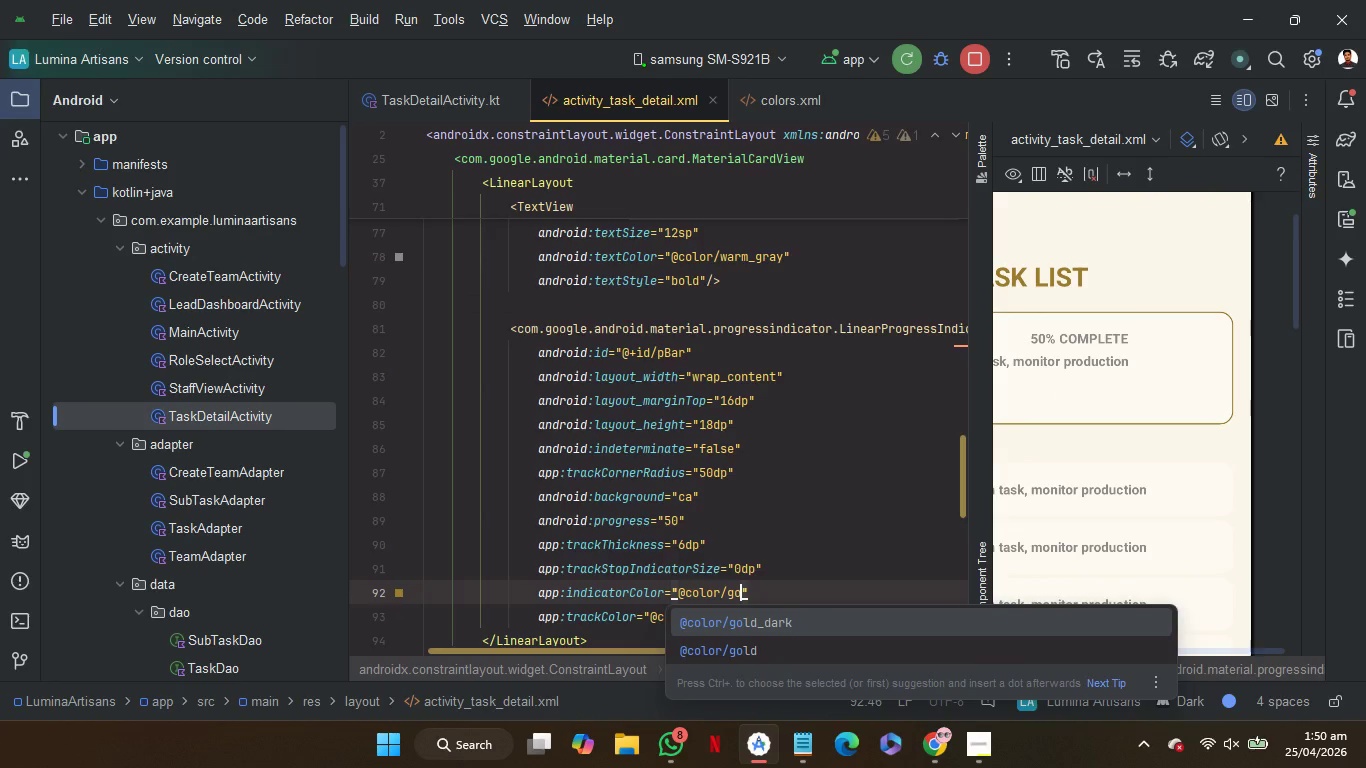 
key(ArrowDown)
 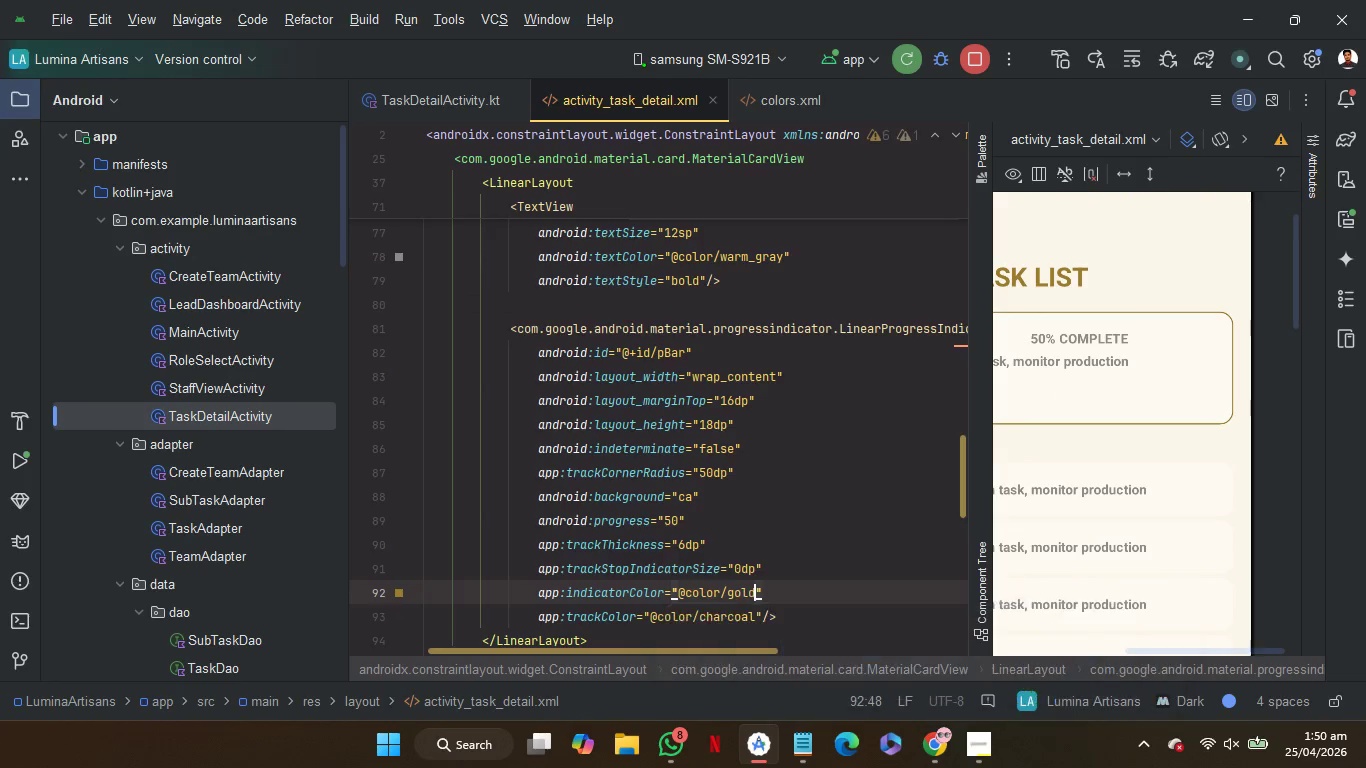 
key(Enter)
 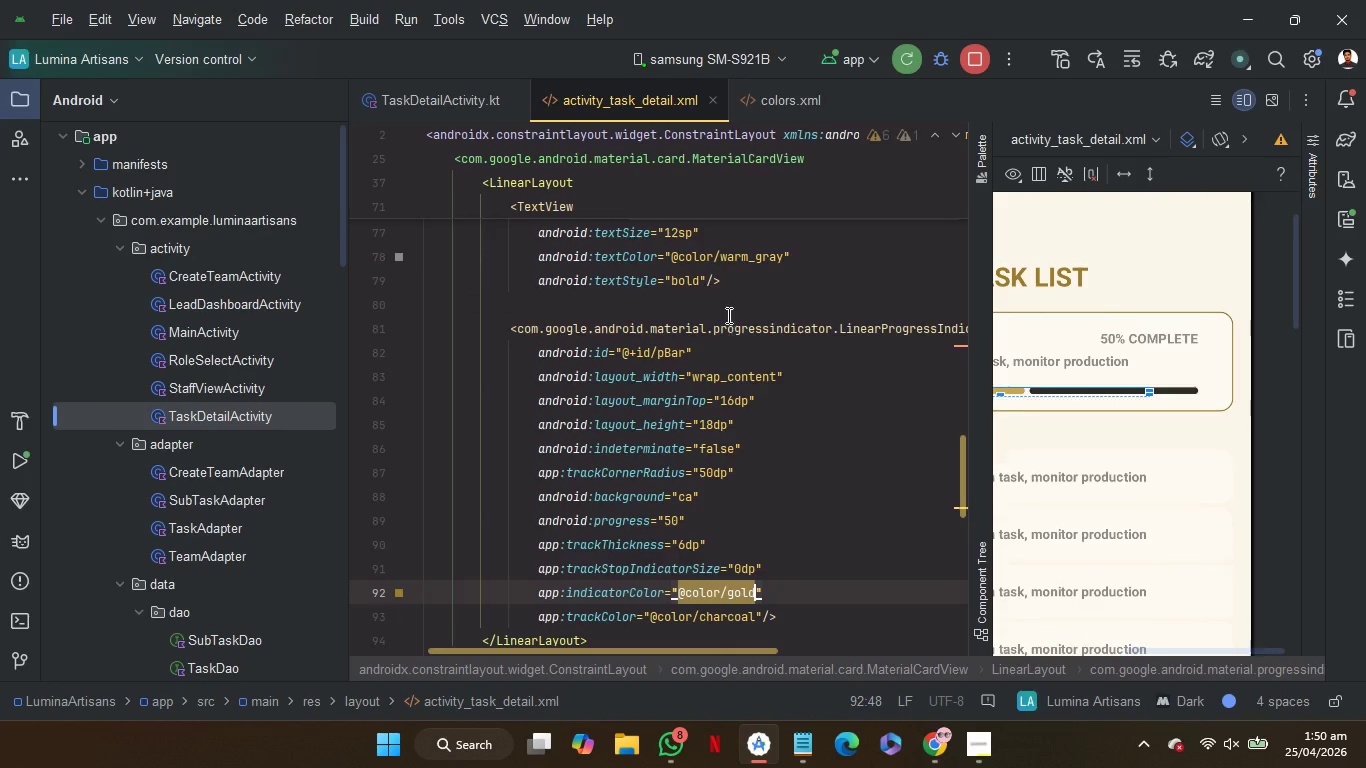 
left_click([726, 314])
 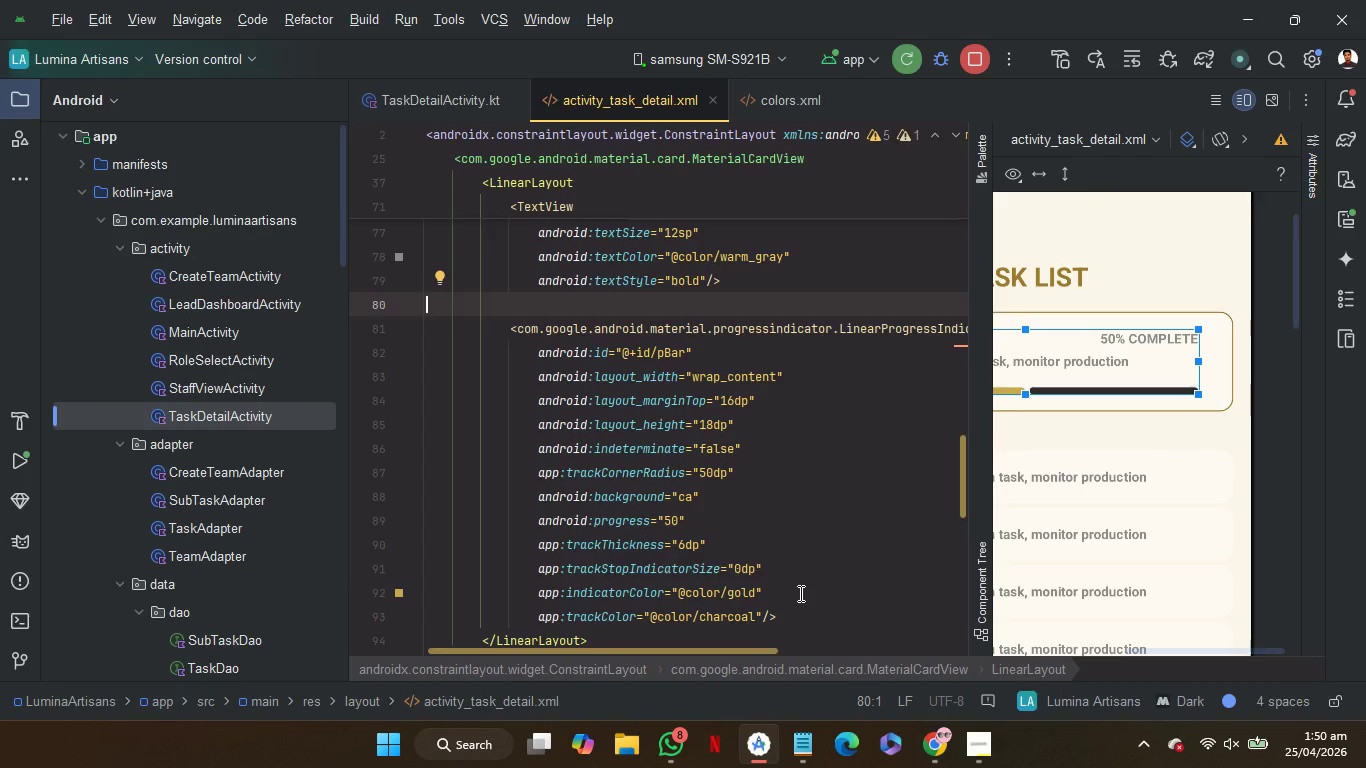 
hold_key(key=ControlRight, duration=1.36)
left_click([721, 612])
 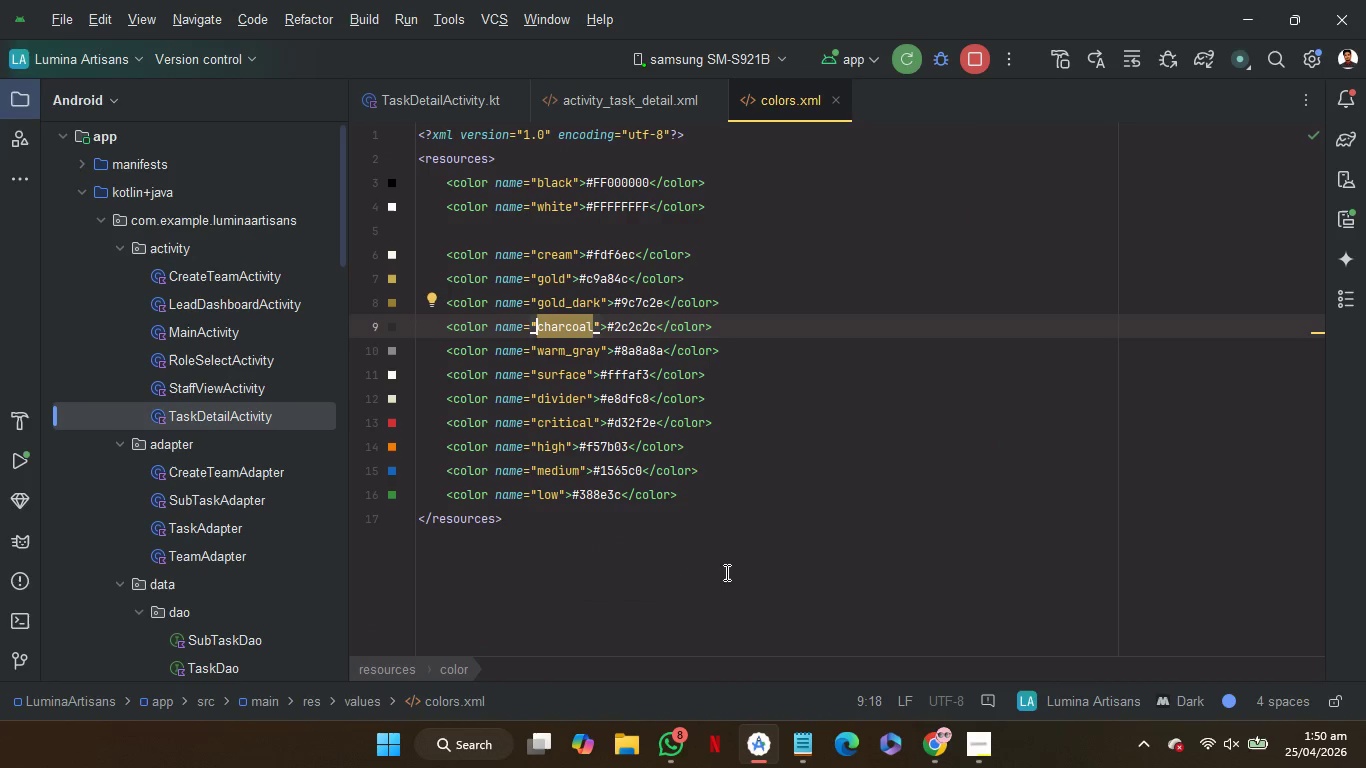 
mouse_move([610, 339])
 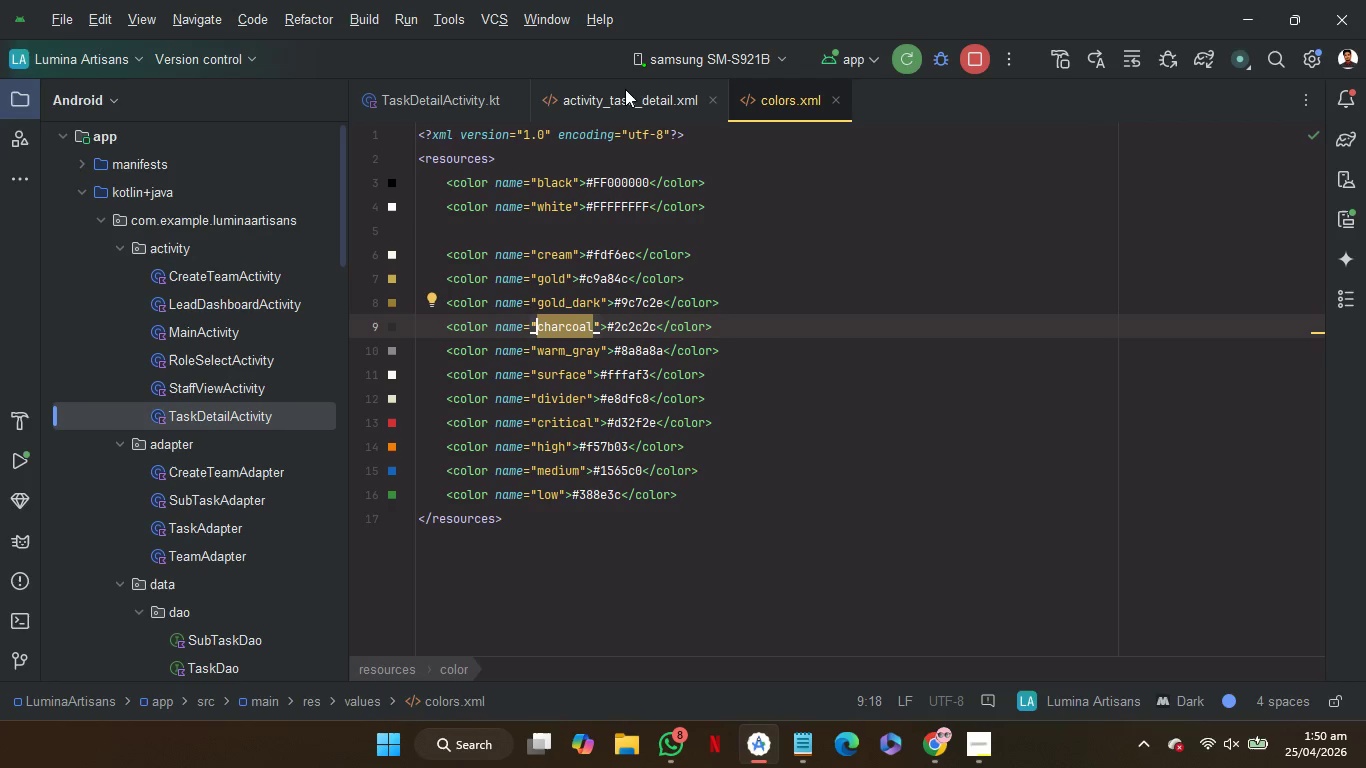 
left_click([628, 92])
 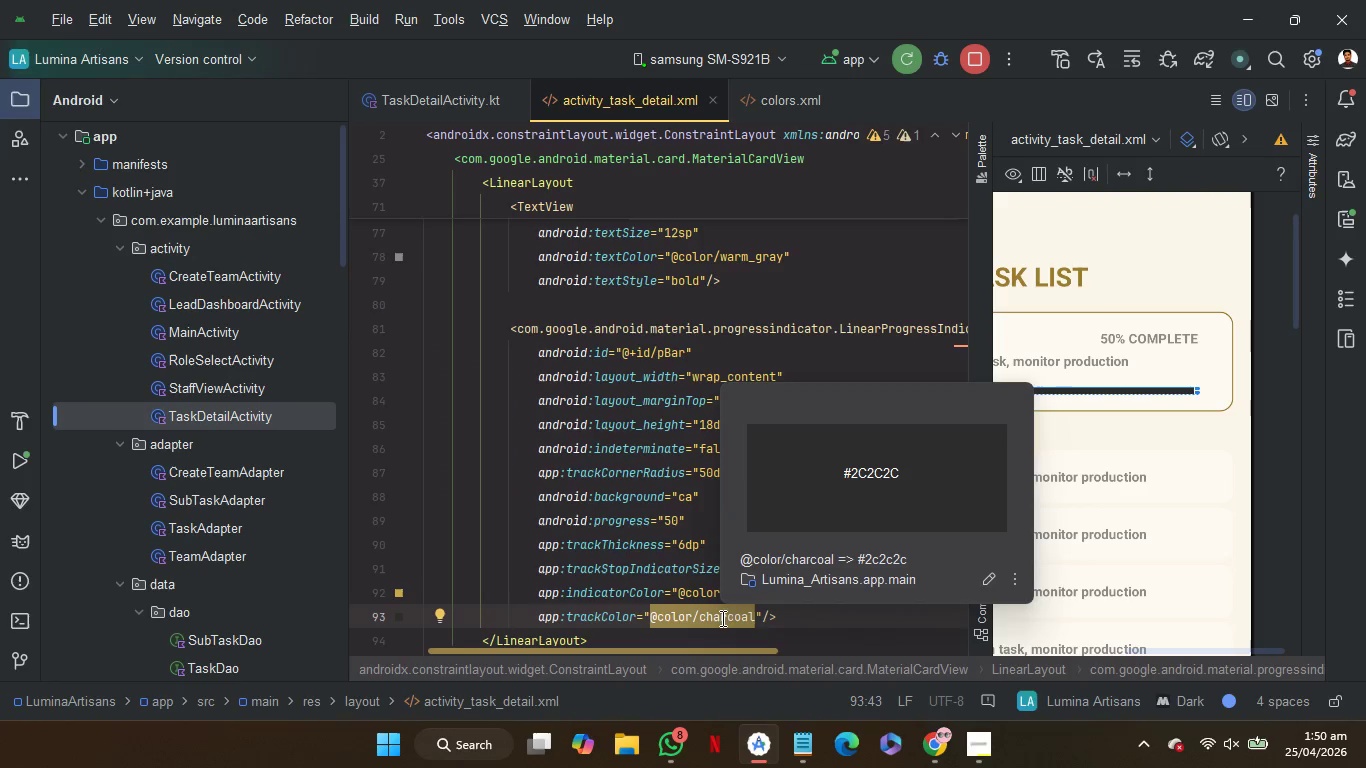 
double_click([722, 619])
 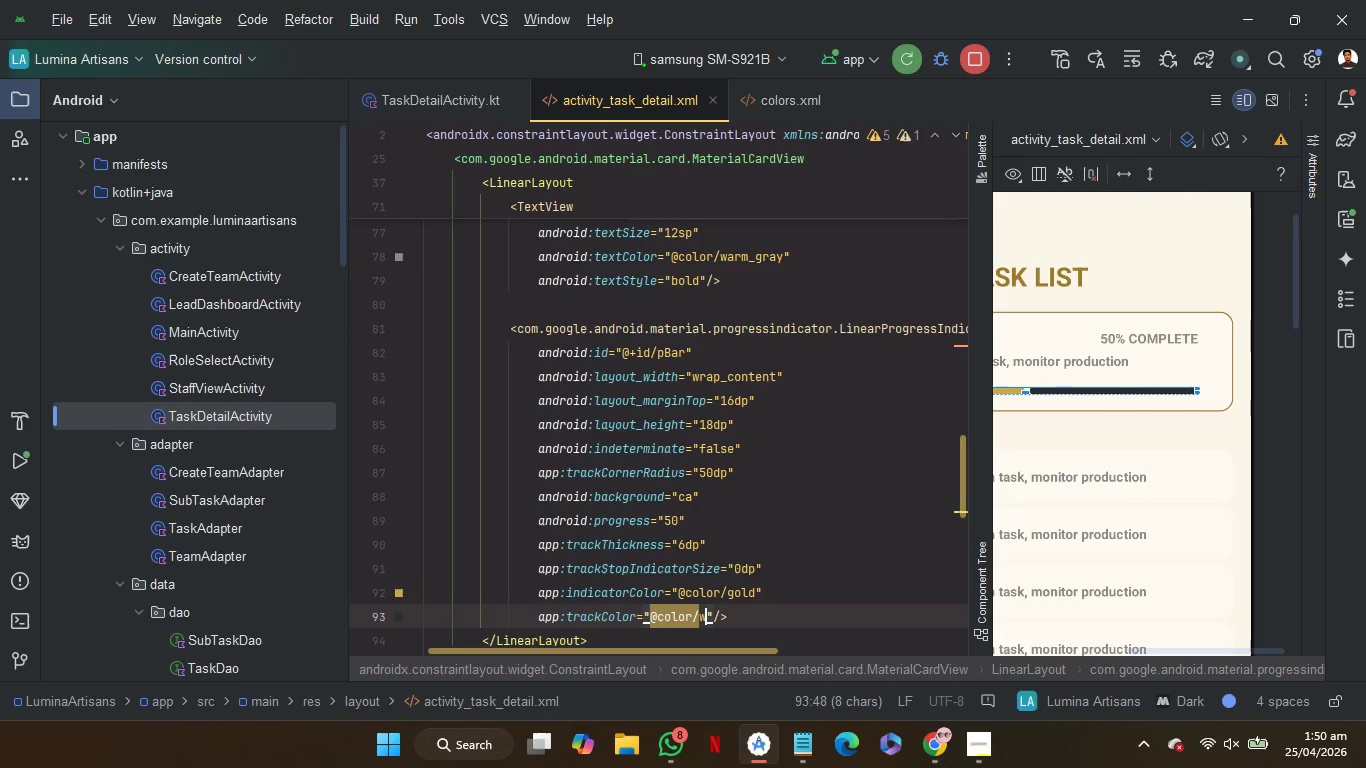 
key(W)
 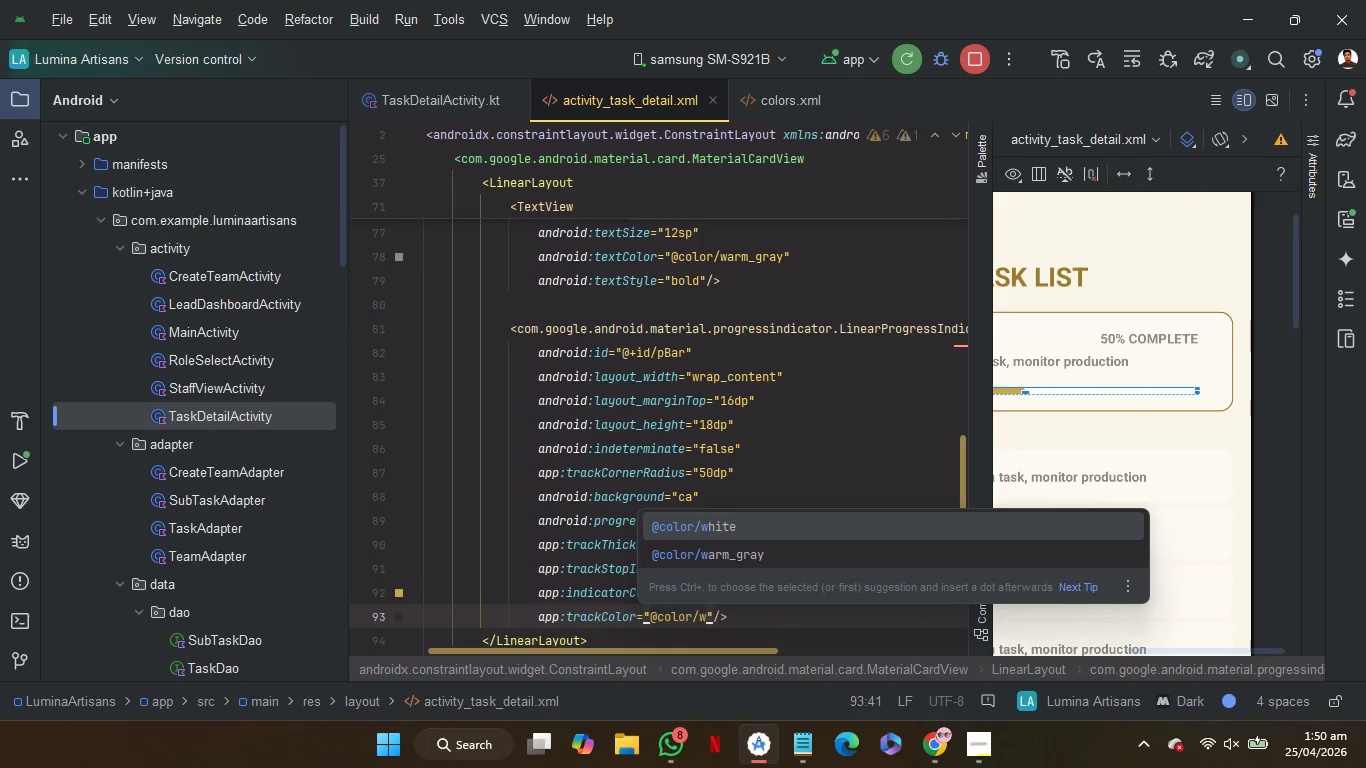 
key(ArrowDown)
 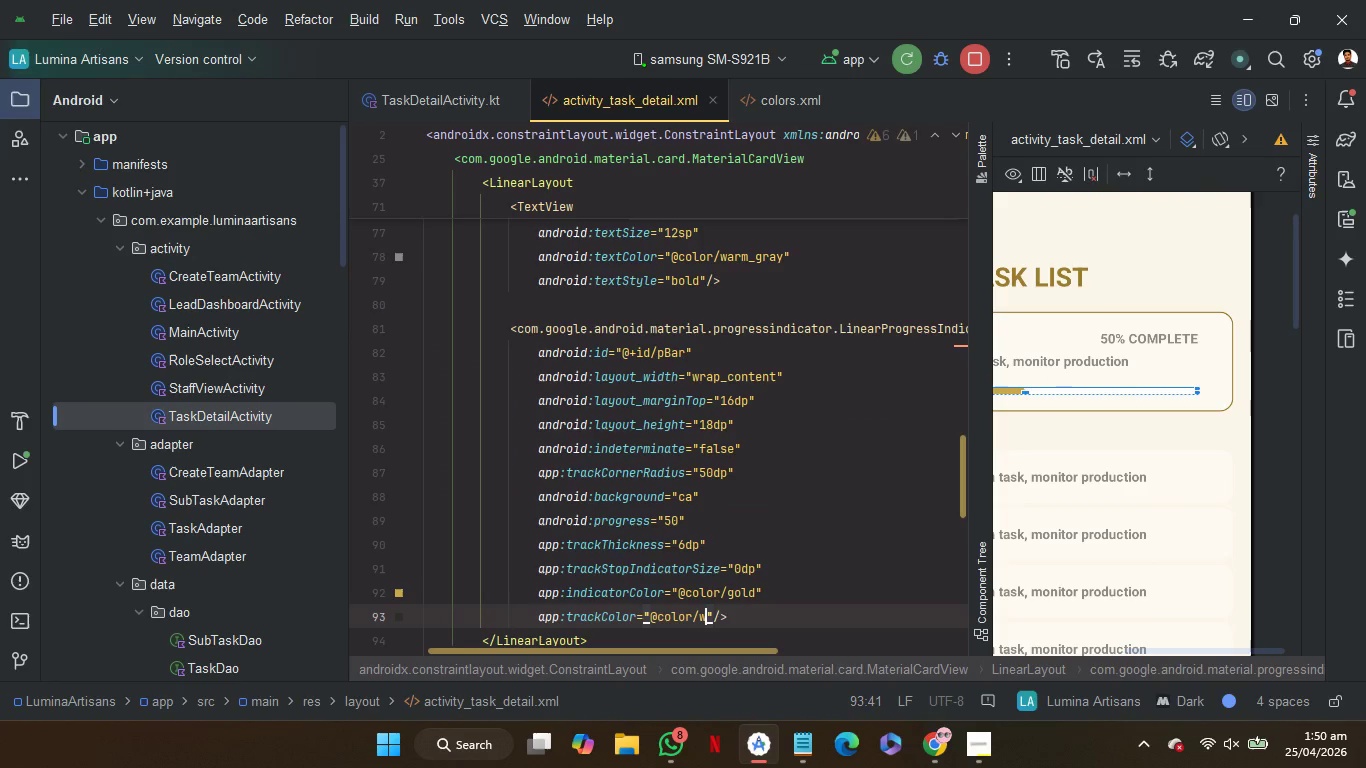 
key(Enter)
 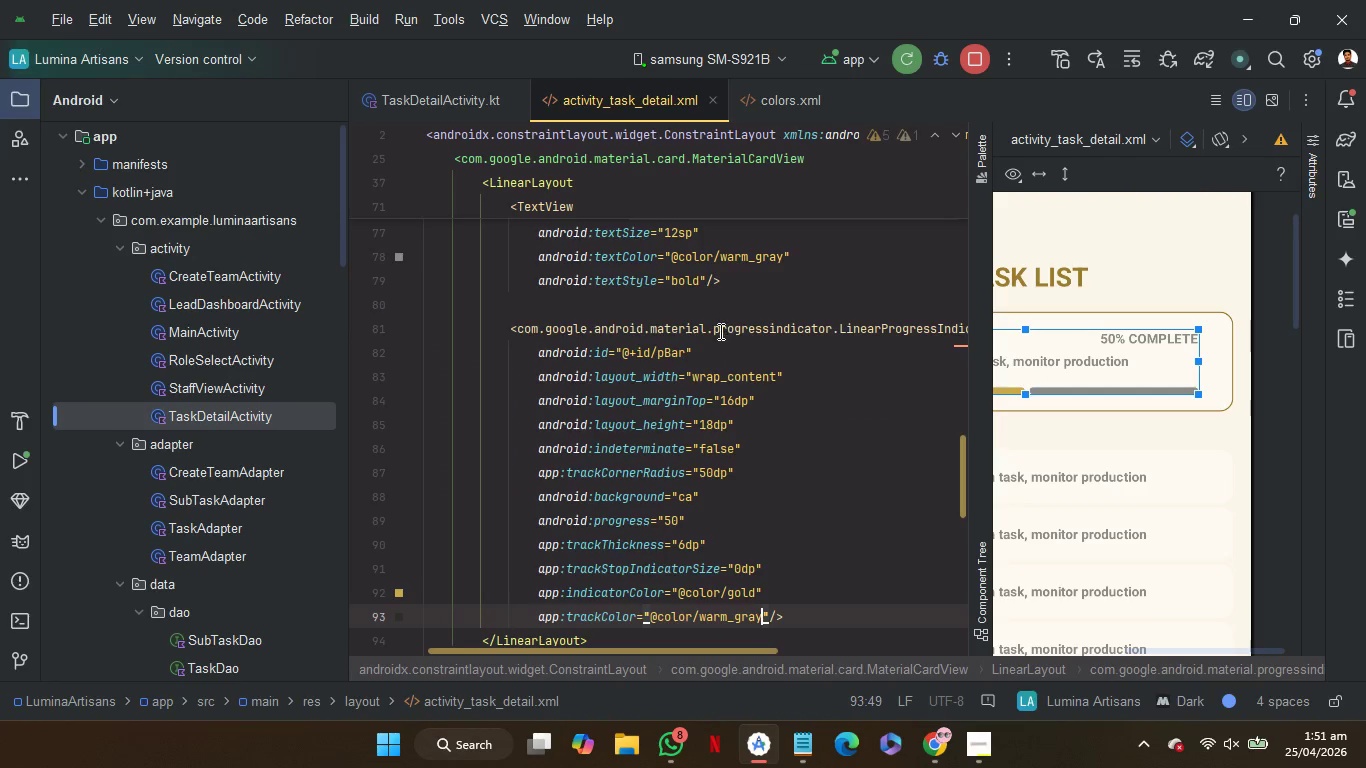 
left_click([714, 310])
 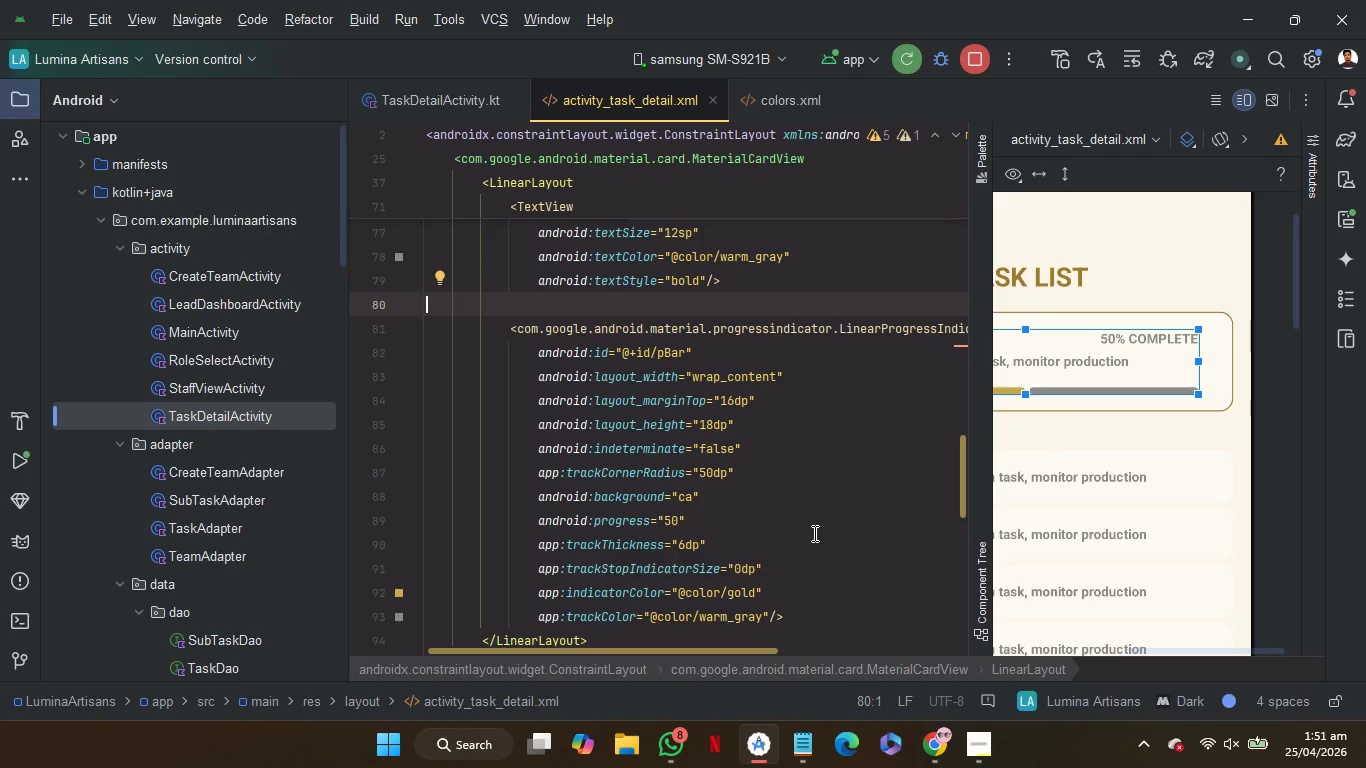 
scroll: coordinate [813, 533], scroll_direction: down, amount: 1.0
 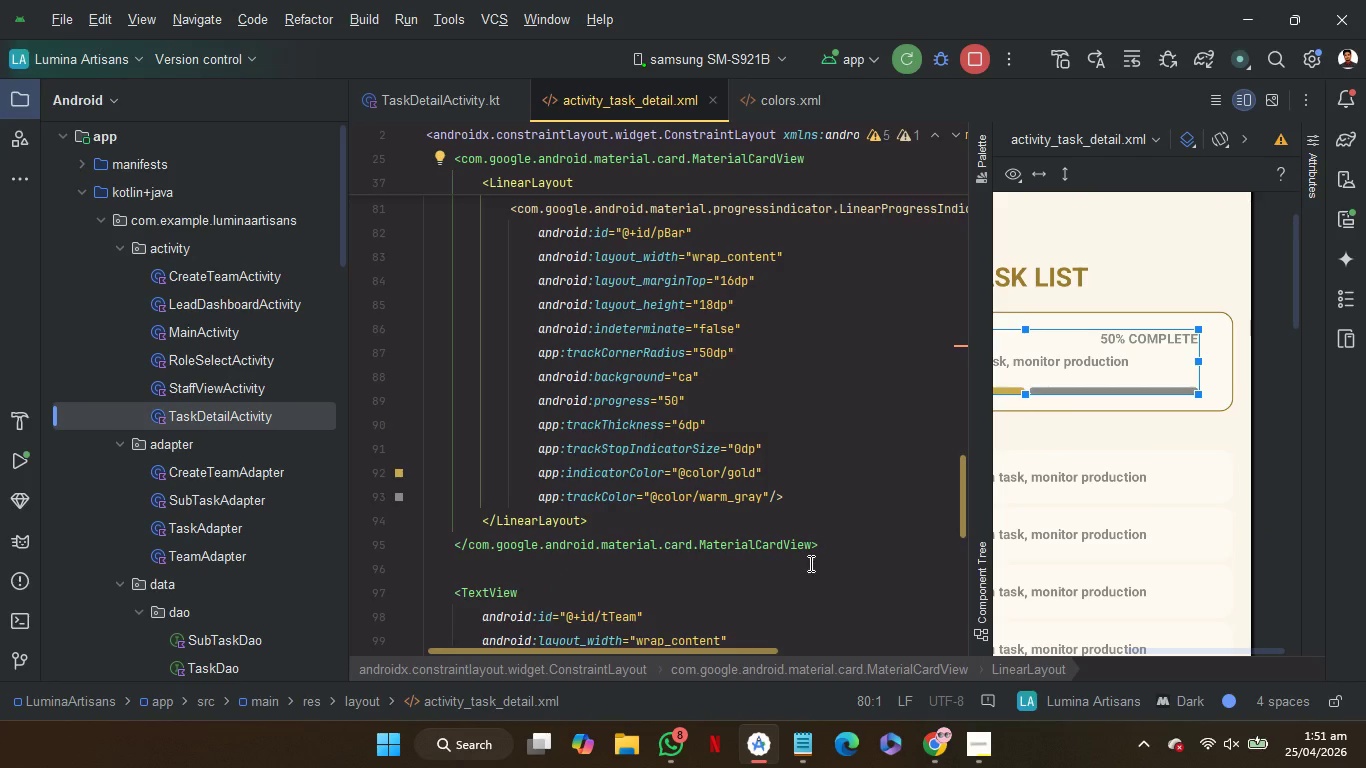 
left_click([809, 563])
 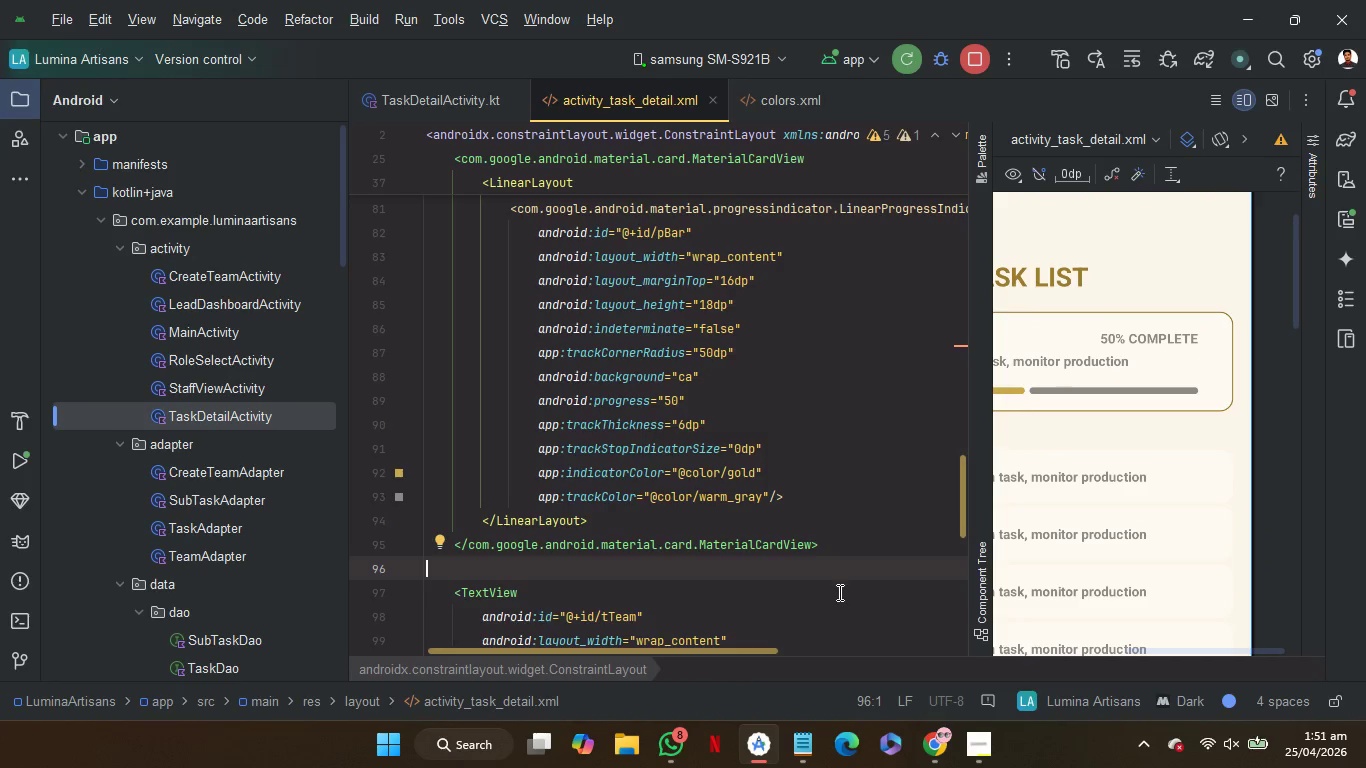 
wait(5.67)
 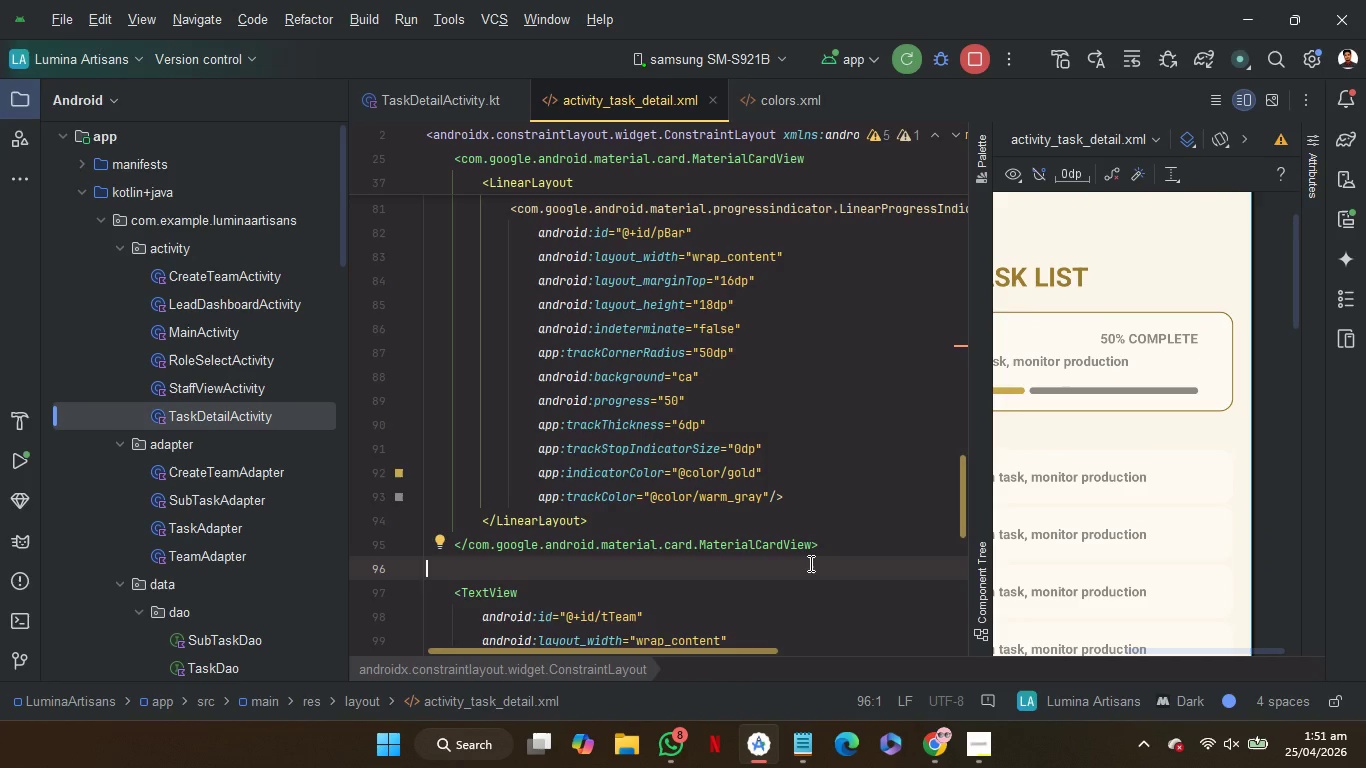 
scroll: coordinate [796, 595], scroll_direction: none, amount: 0.0
 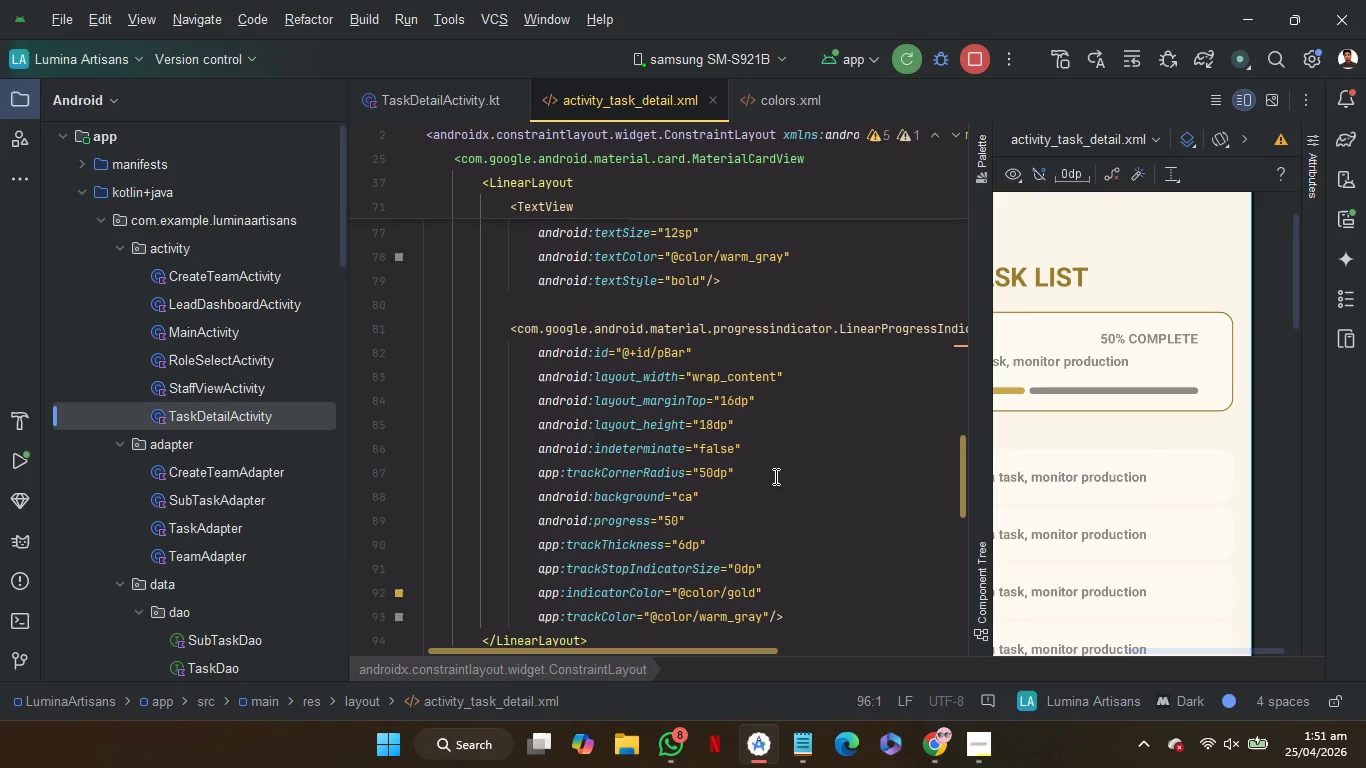 
left_click([774, 474])
 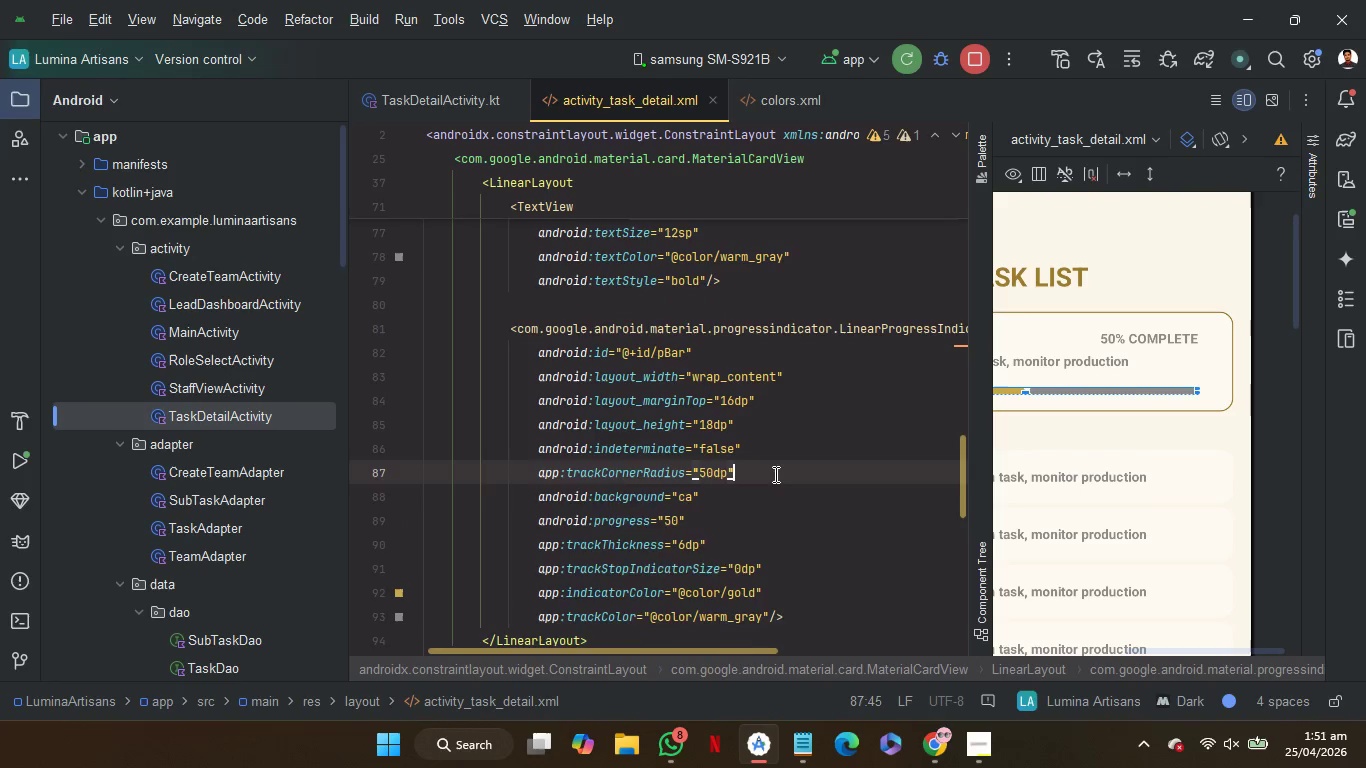 
key(Enter)
 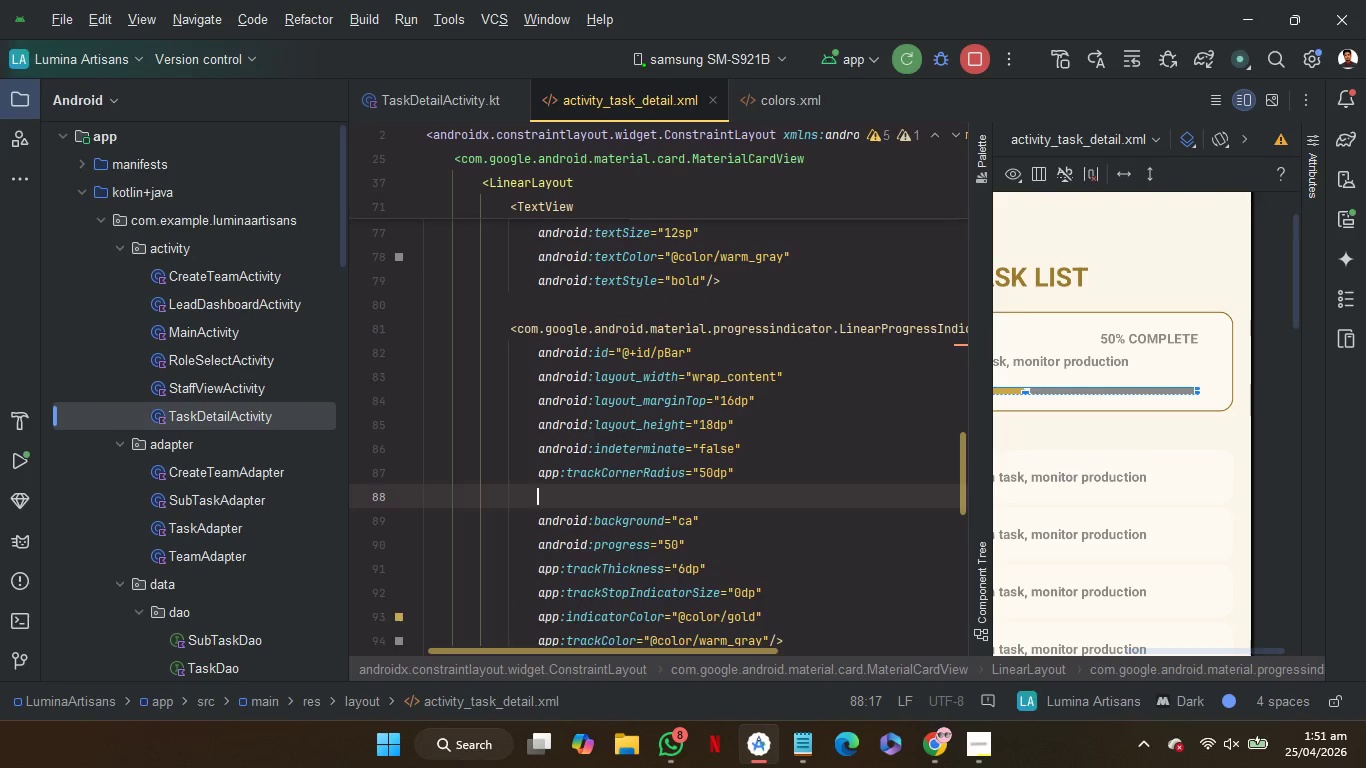 
type(indi)
 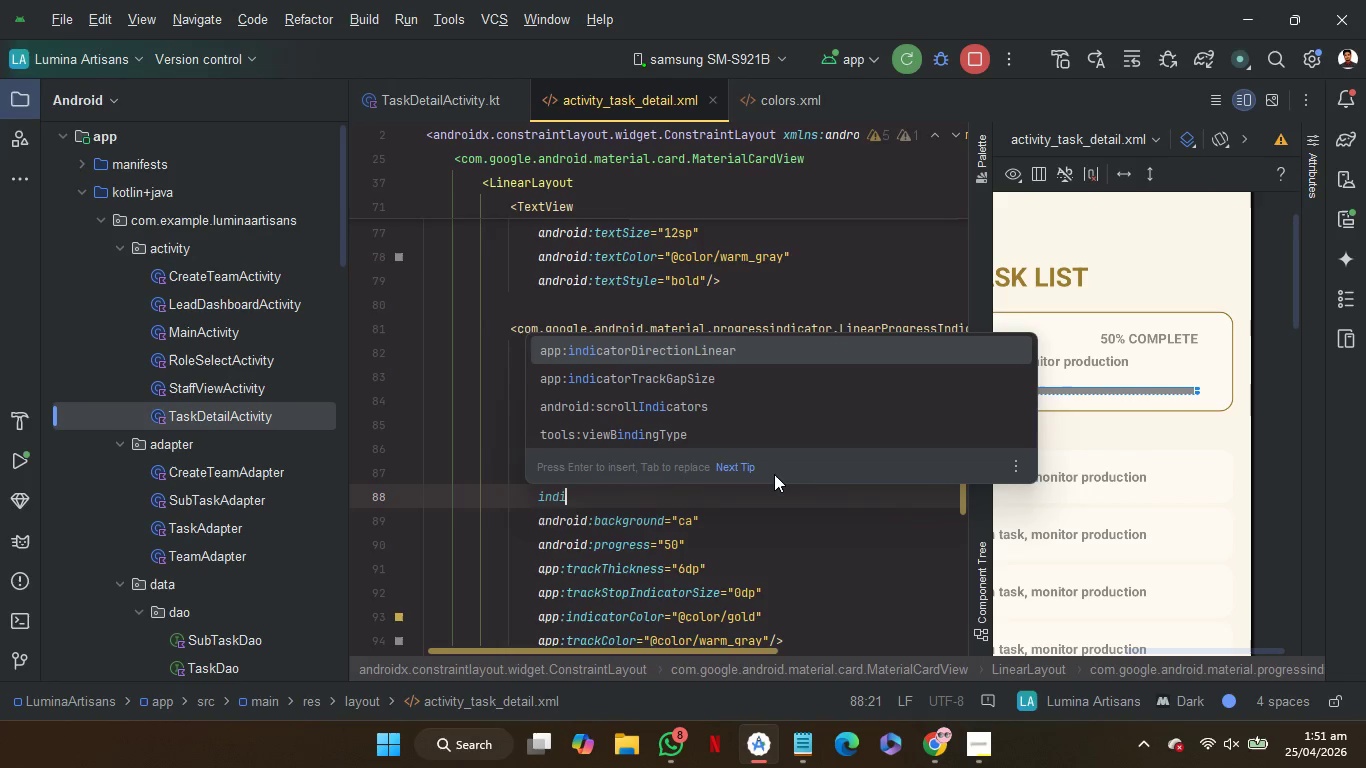 
wait(5.94)
 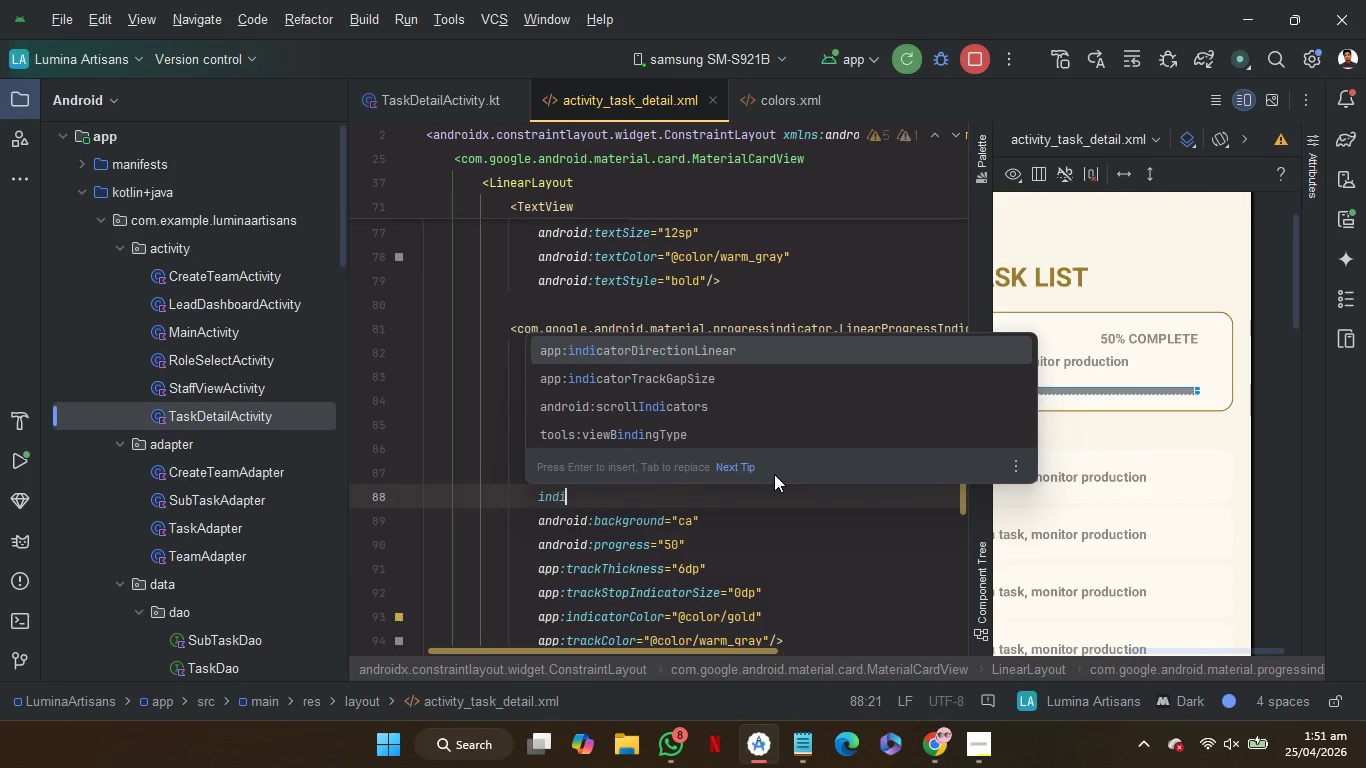 
key(Backspace)
 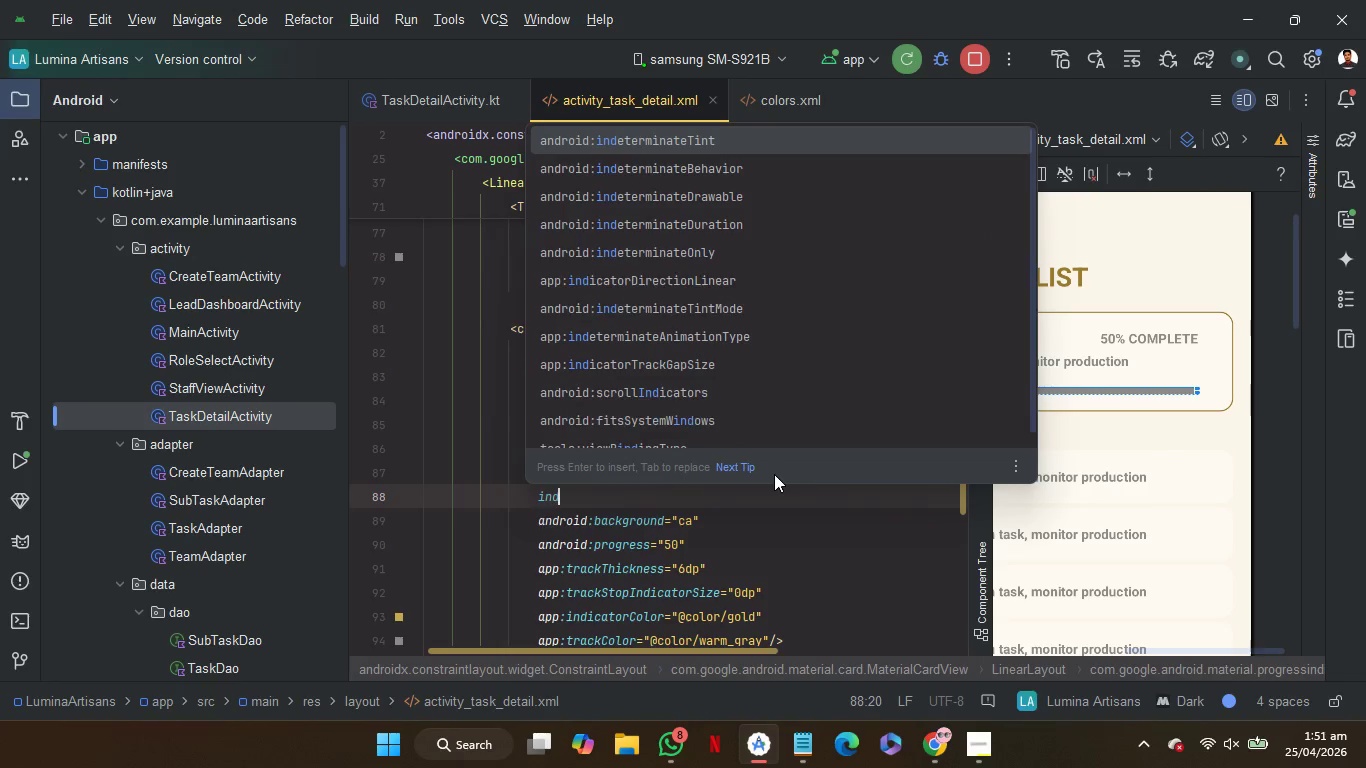 
key(Backspace)
 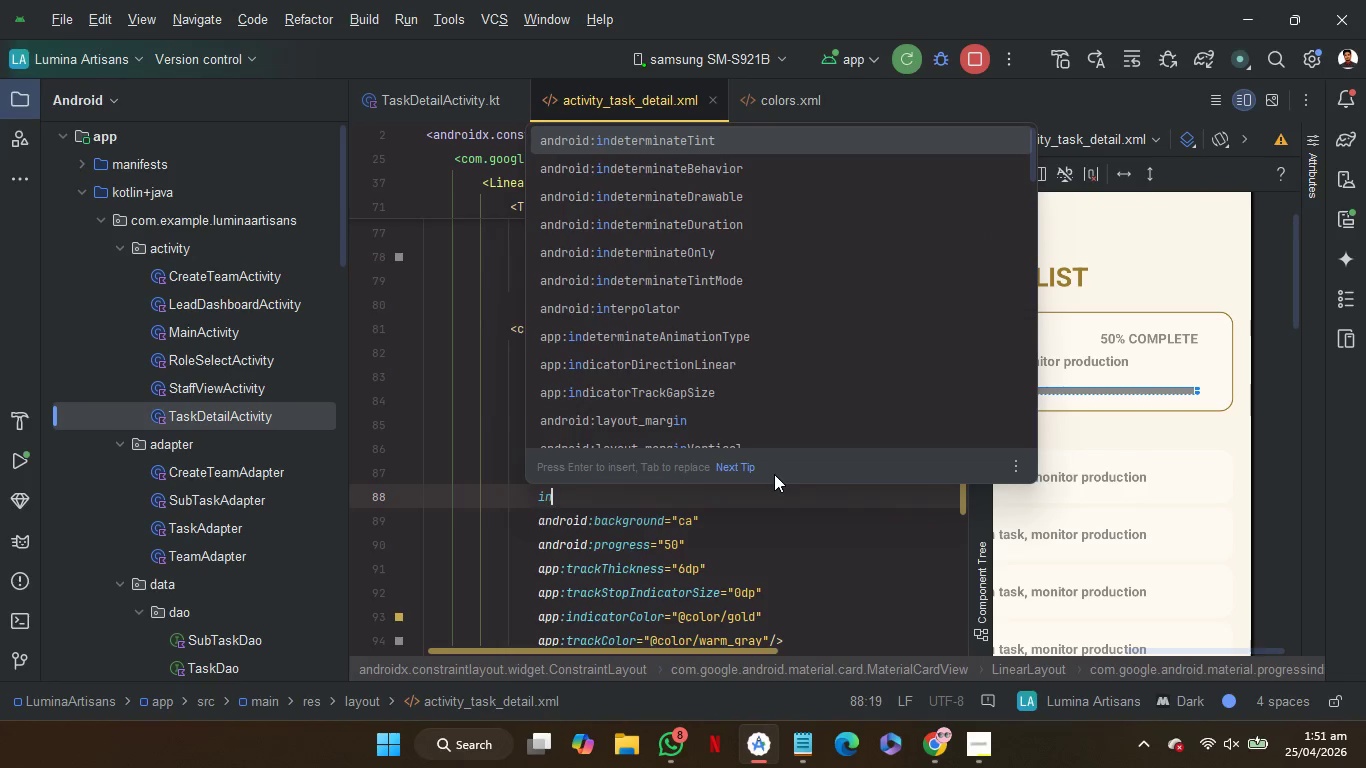 
key(Backspace)
 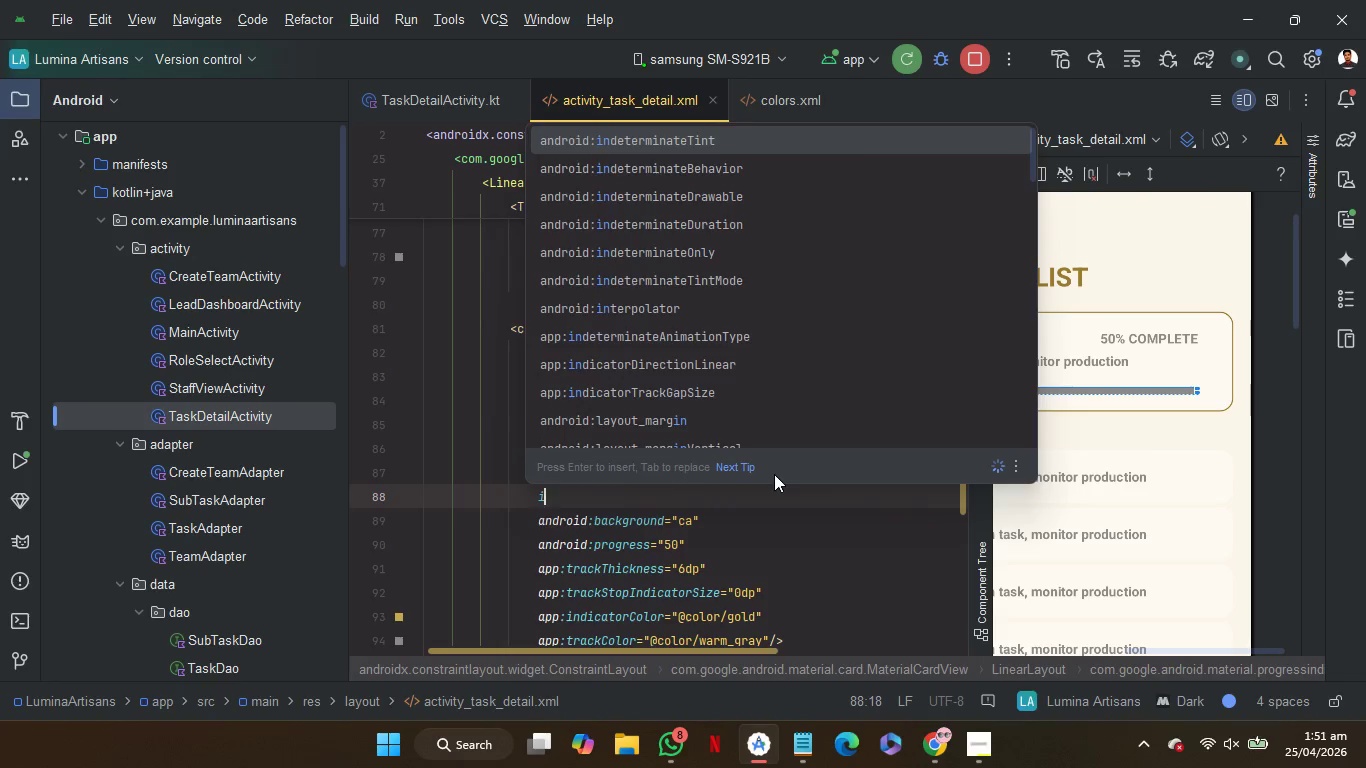 
key(Backspace)
 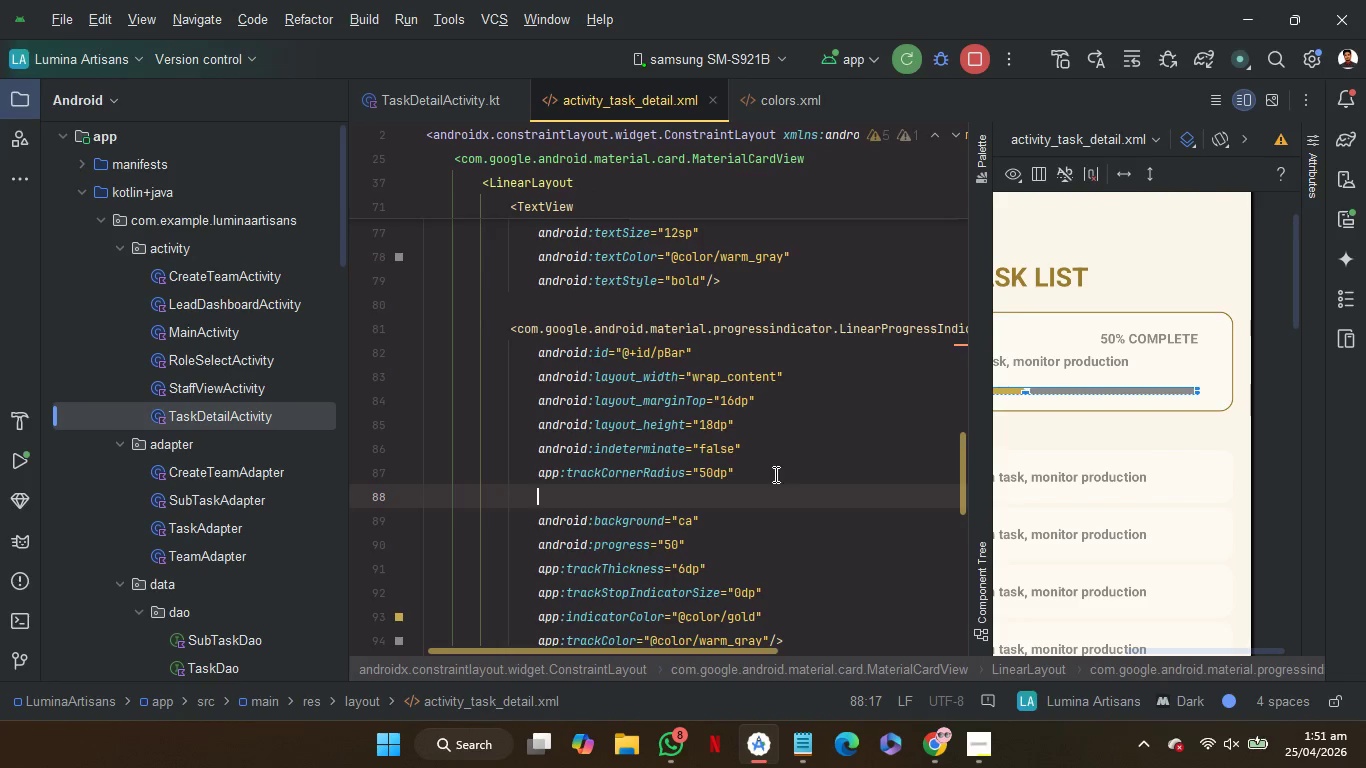 
key(Backspace)
 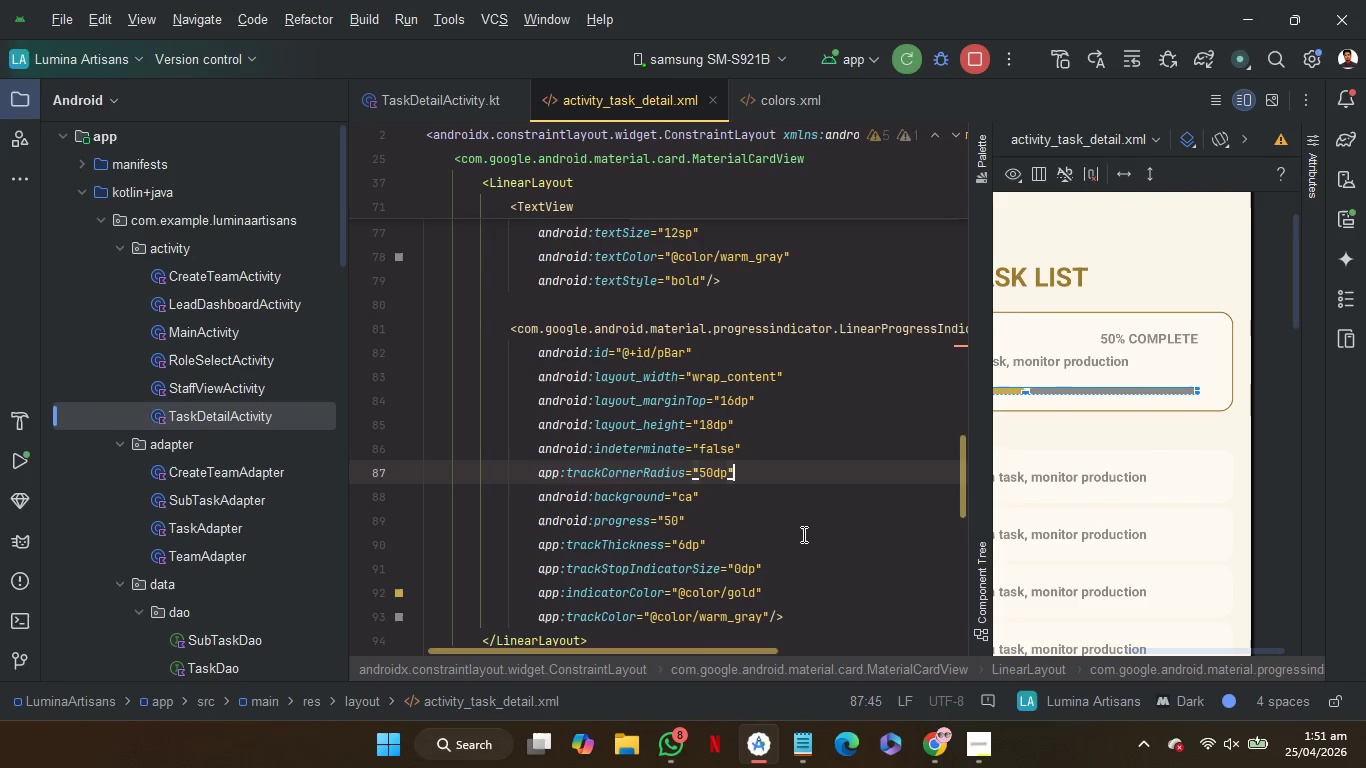 
scroll: coordinate [802, 534], scroll_direction: none, amount: 0.0
 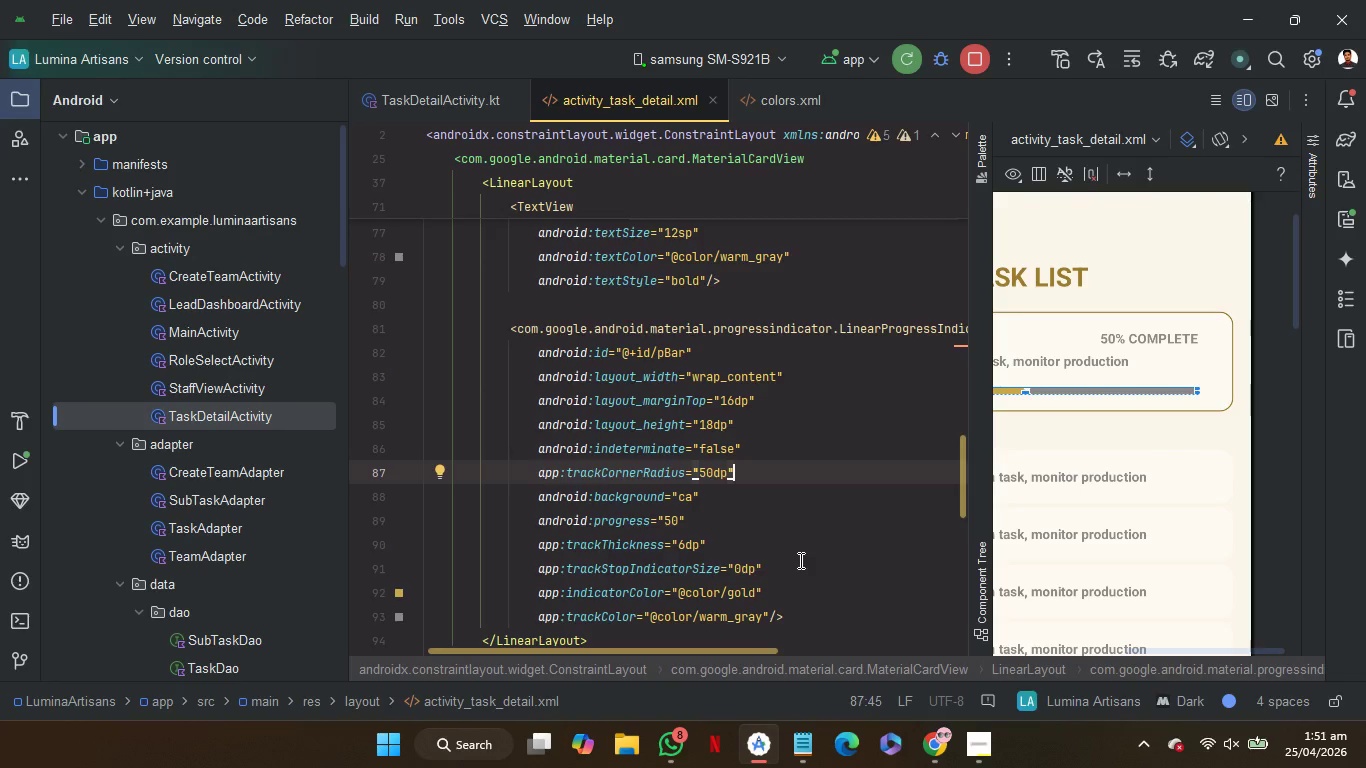 
left_click([799, 560])
 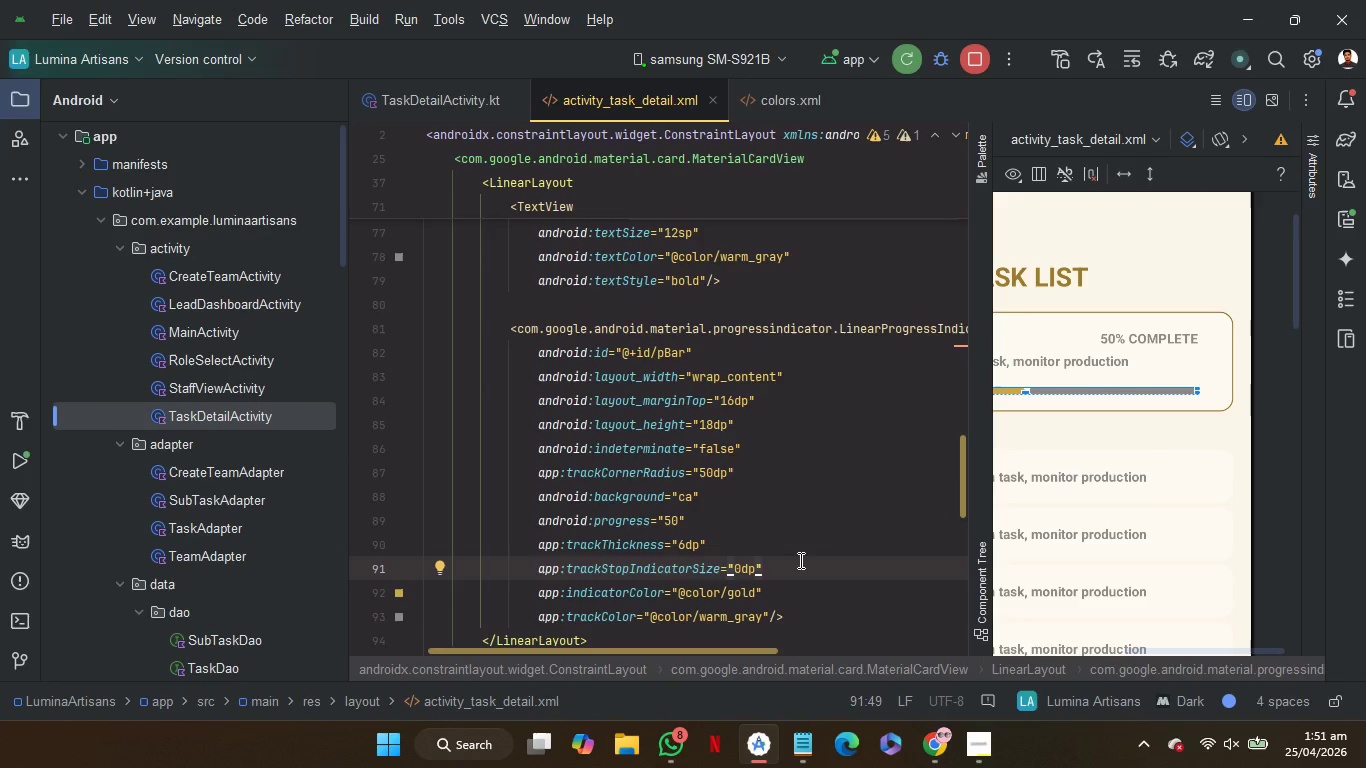 
key(Enter)
 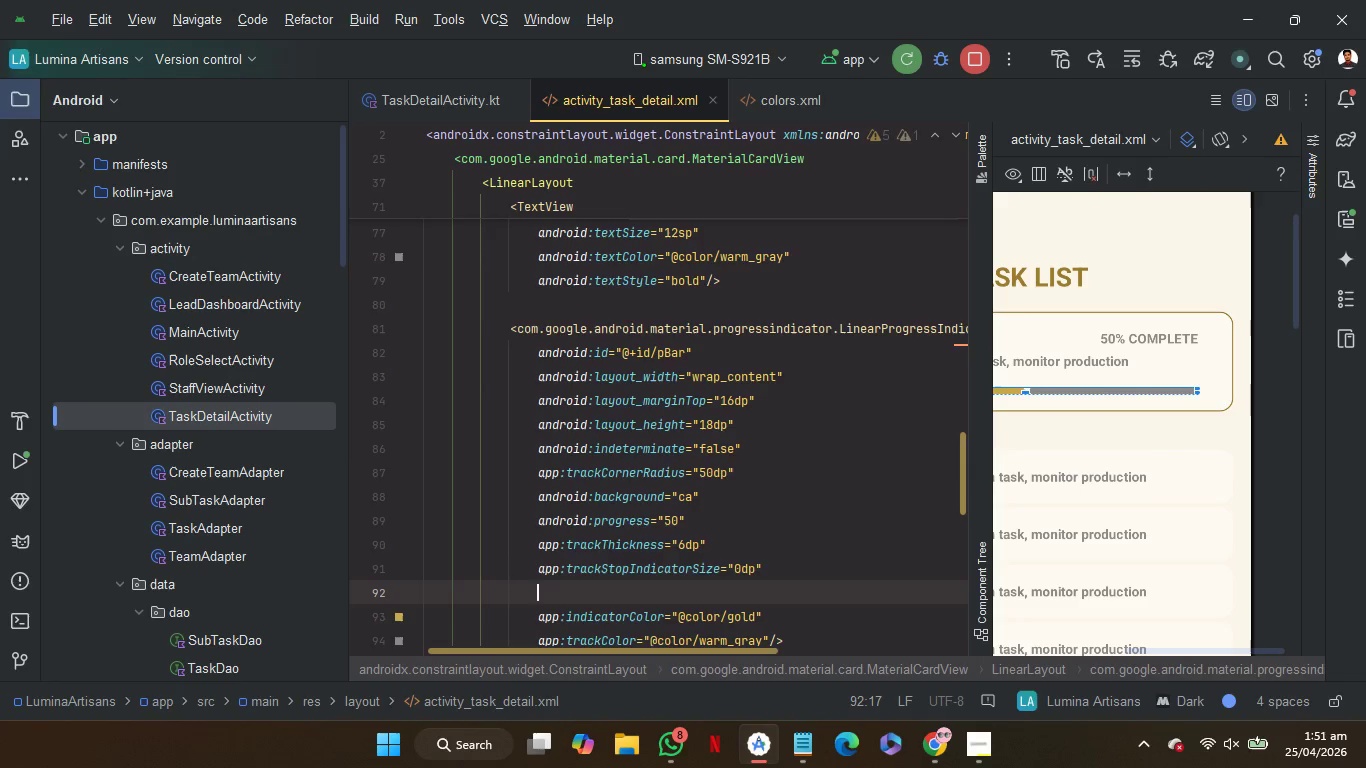 
type(indica)
 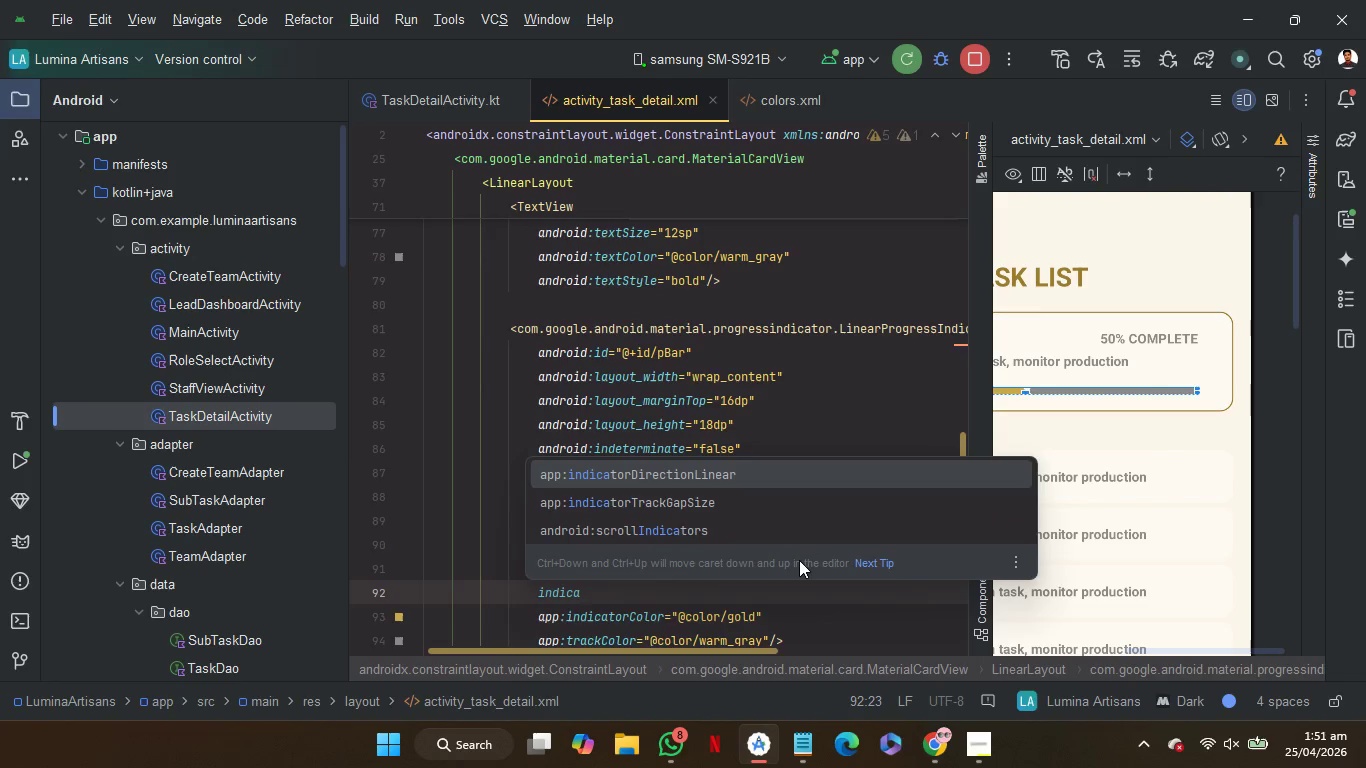 
key(Backspace)
 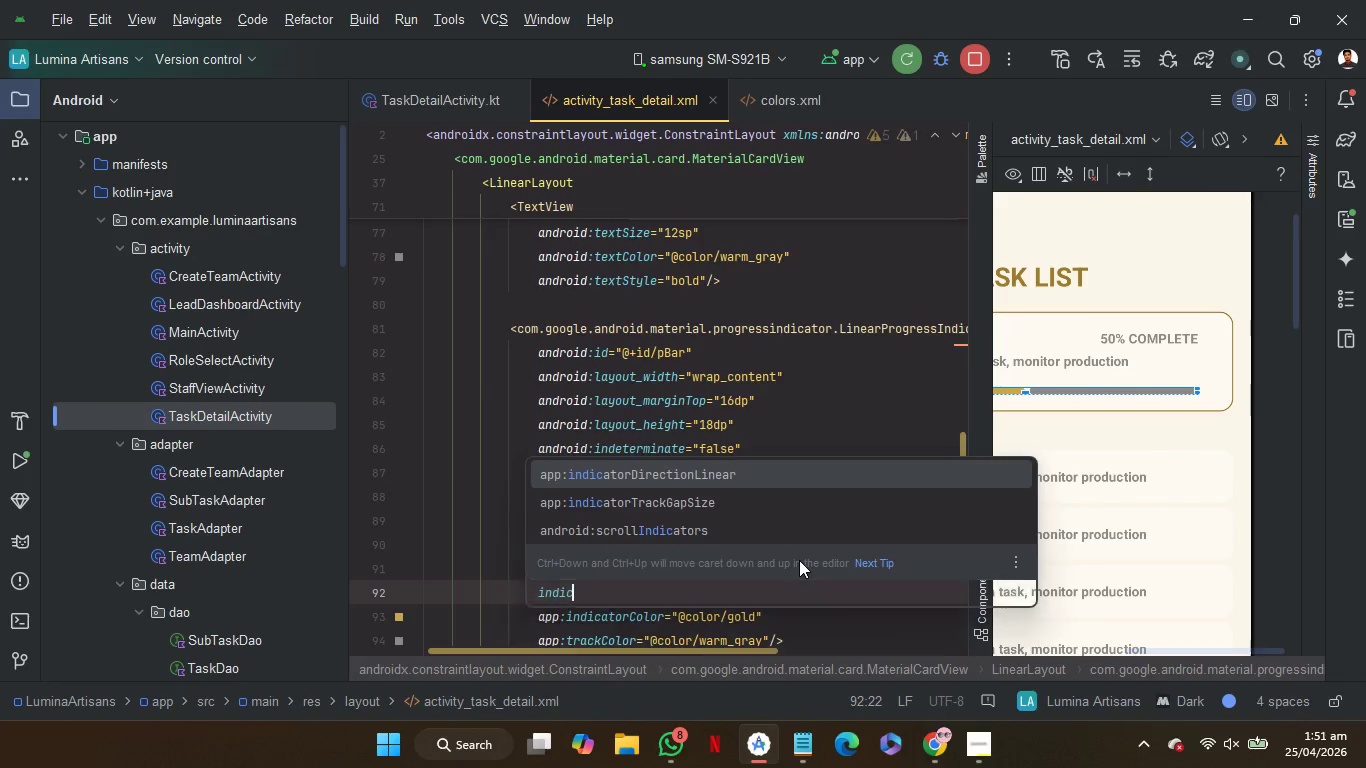 
key(Backspace)
 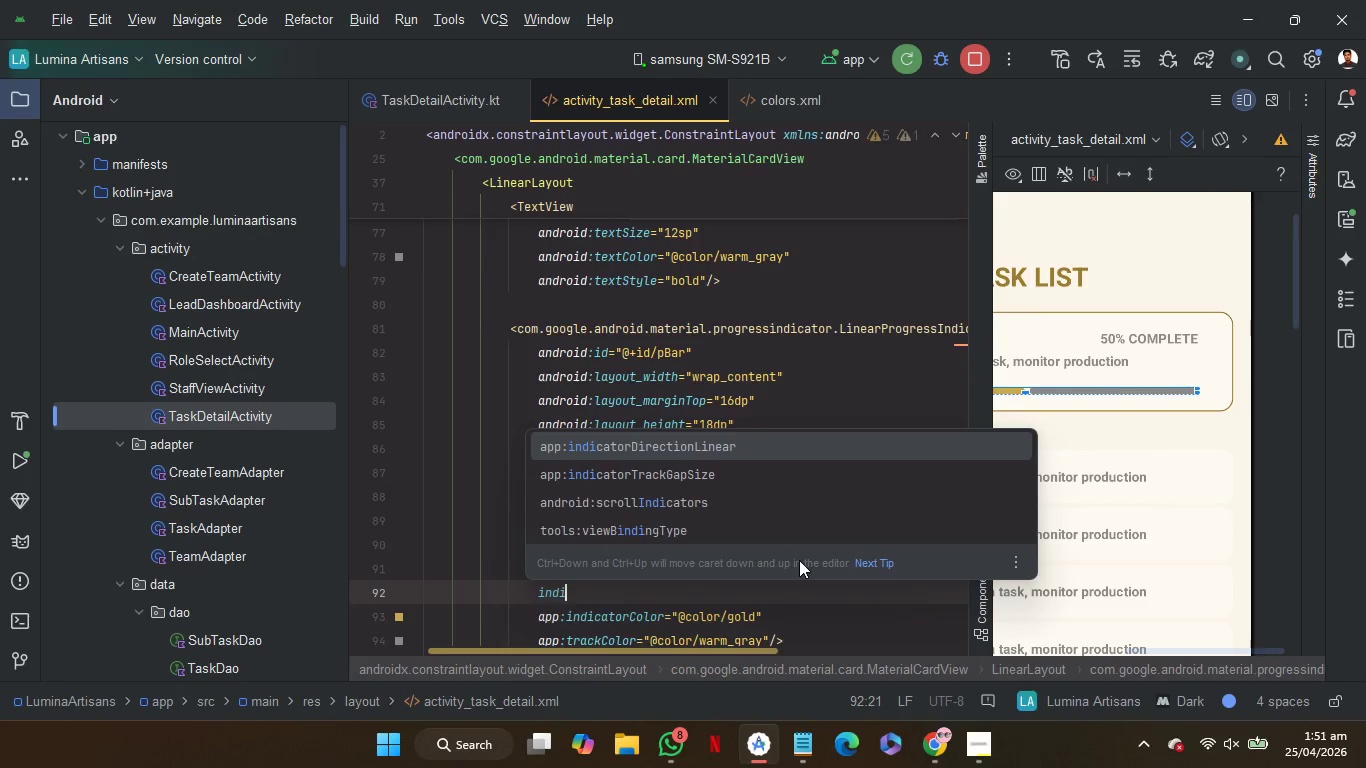 
key(Backspace)
 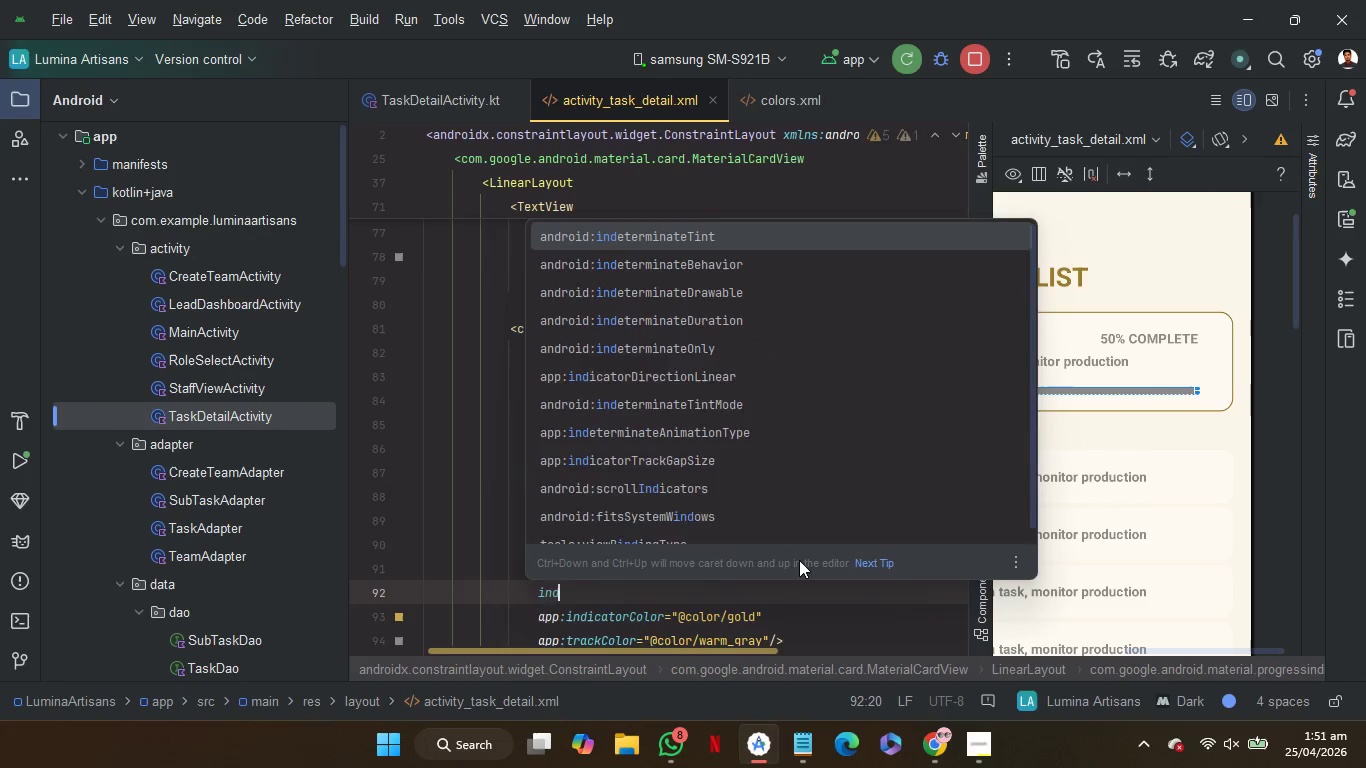 
key(Backspace)
 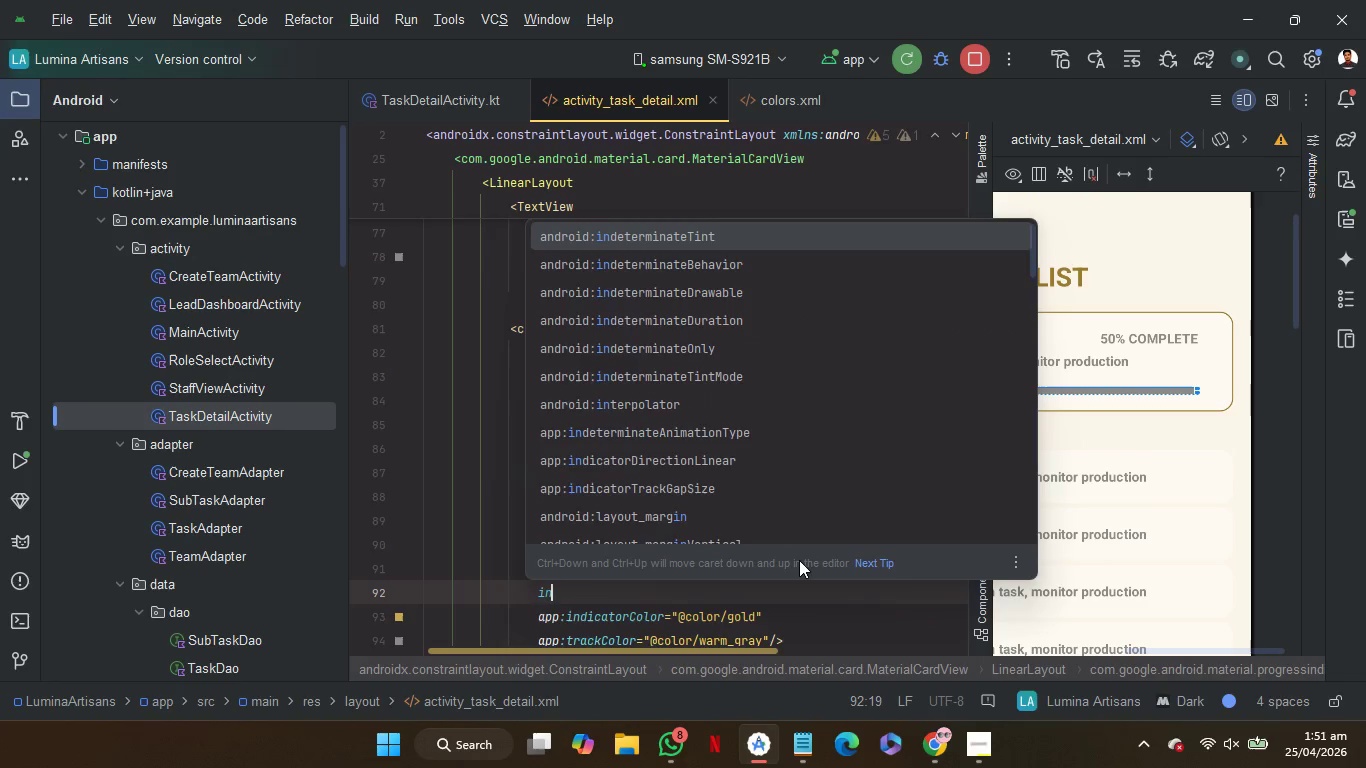 
key(Backspace)
 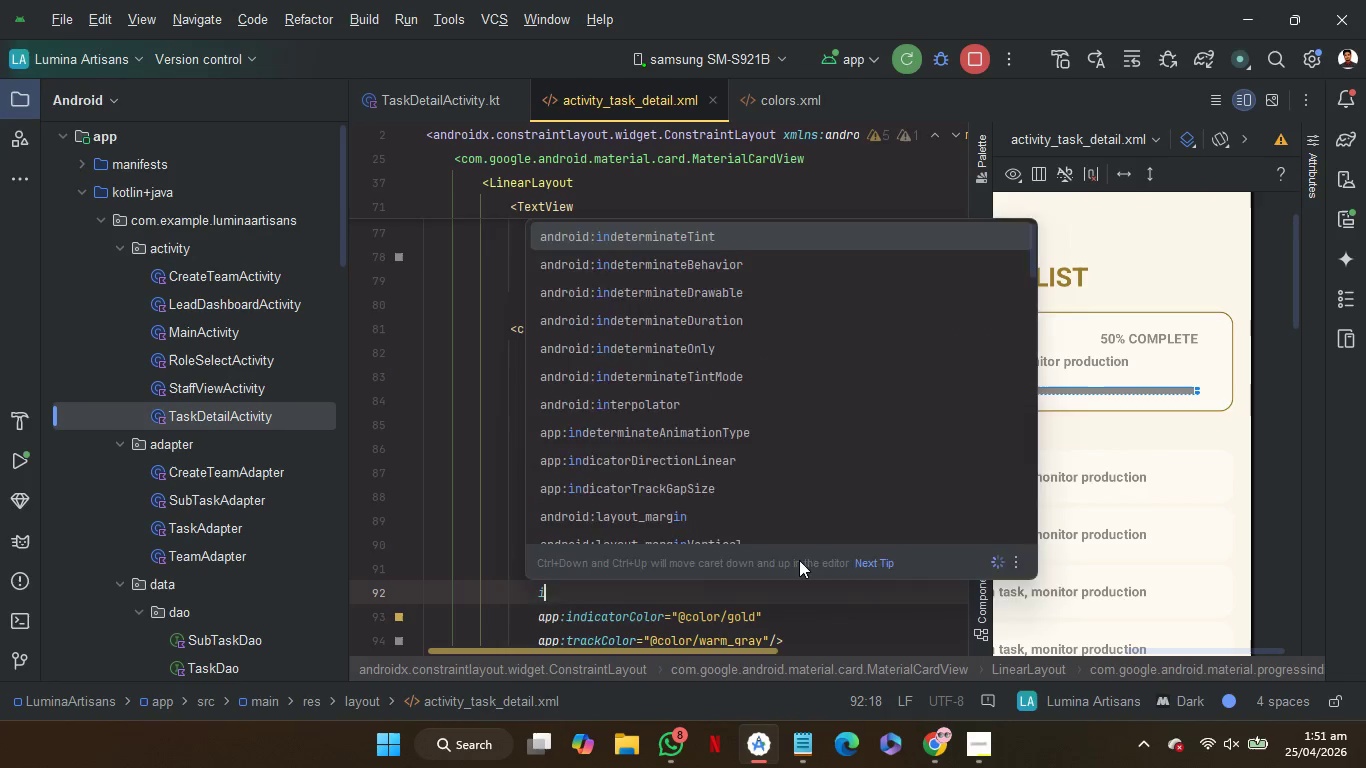 
key(Backspace)
 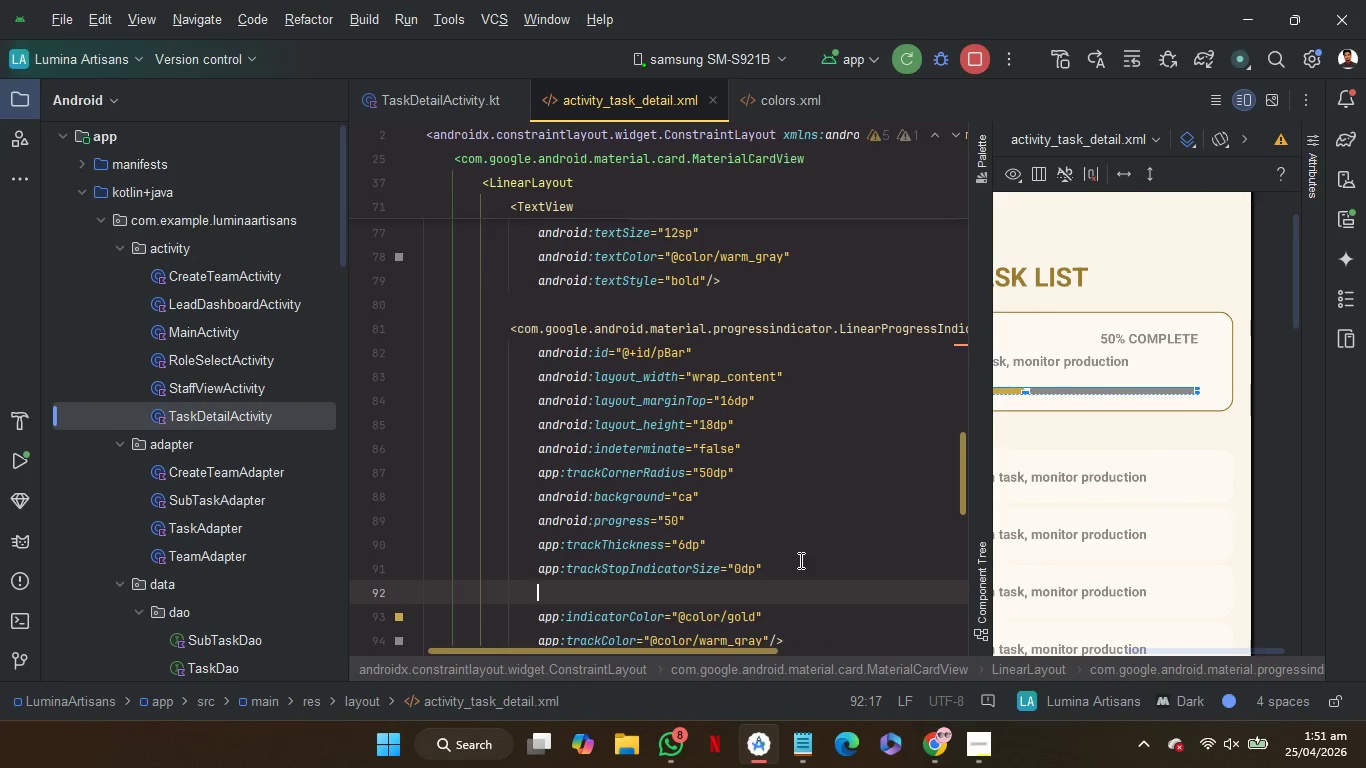 
key(Backspace)
 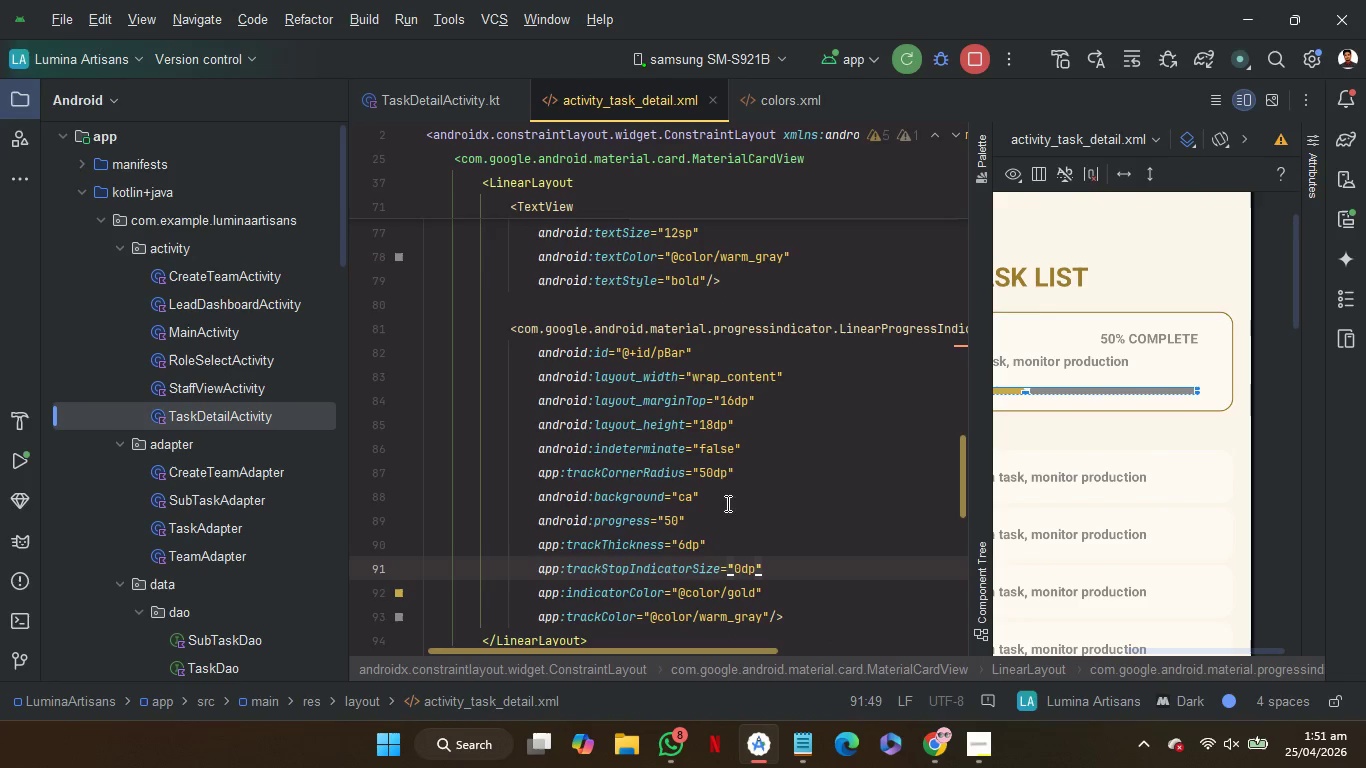 
left_click([711, 497])
 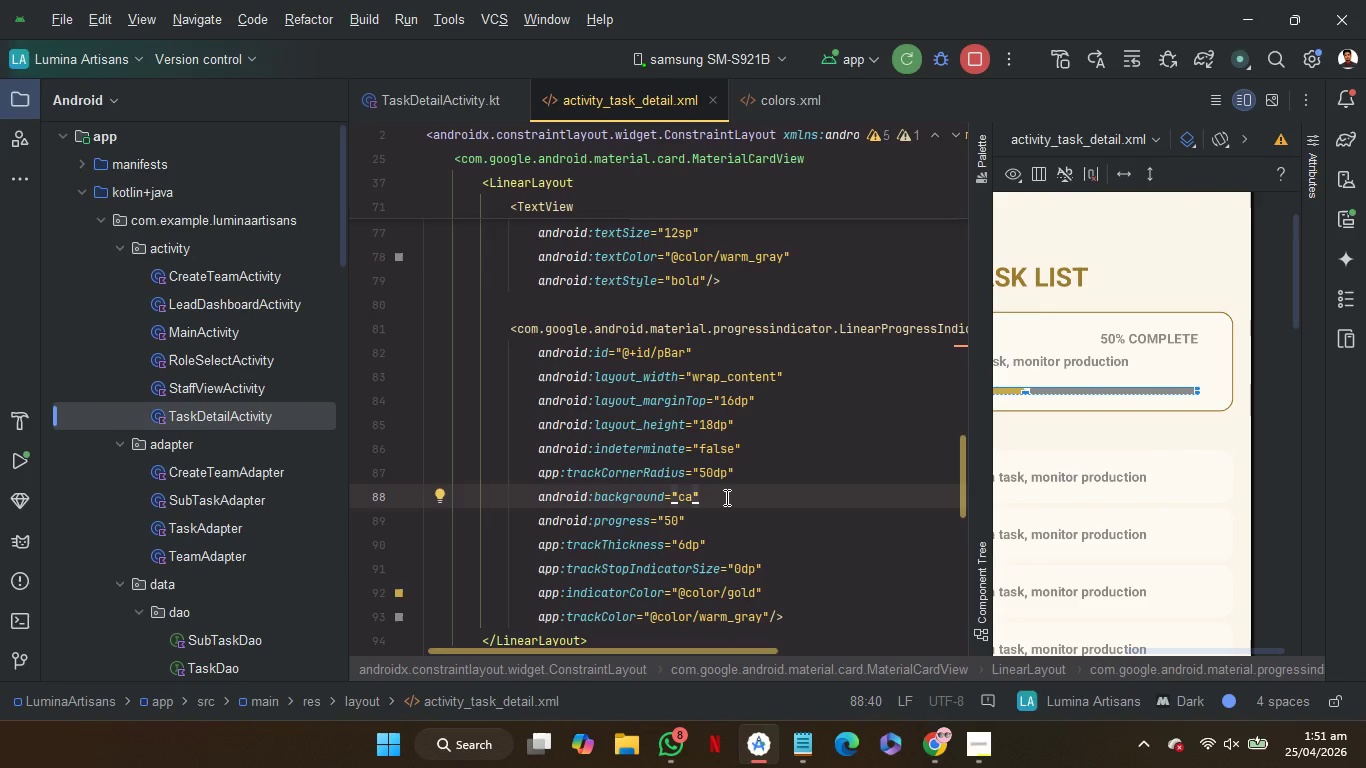 
left_click_drag(start_coordinate=[725, 497], to_coordinate=[760, 477])
 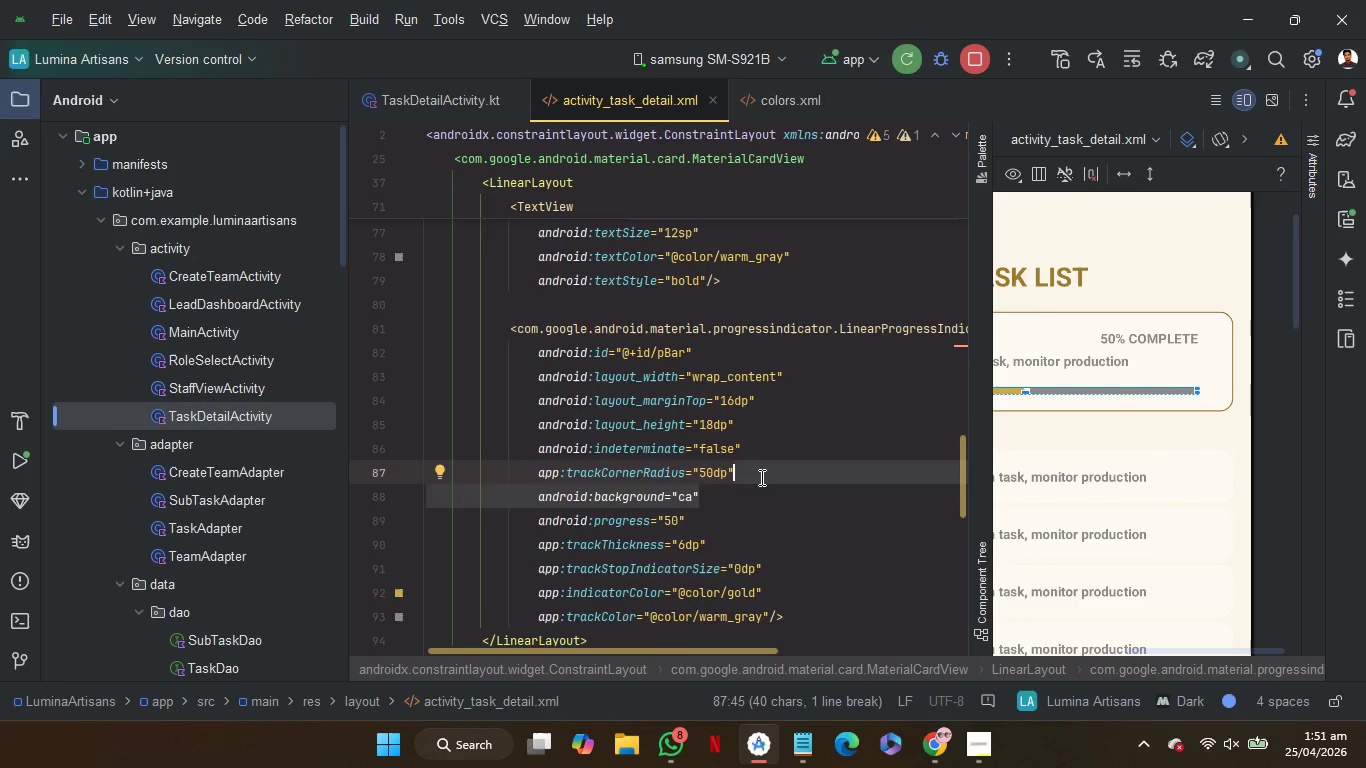 
key(Backspace)
 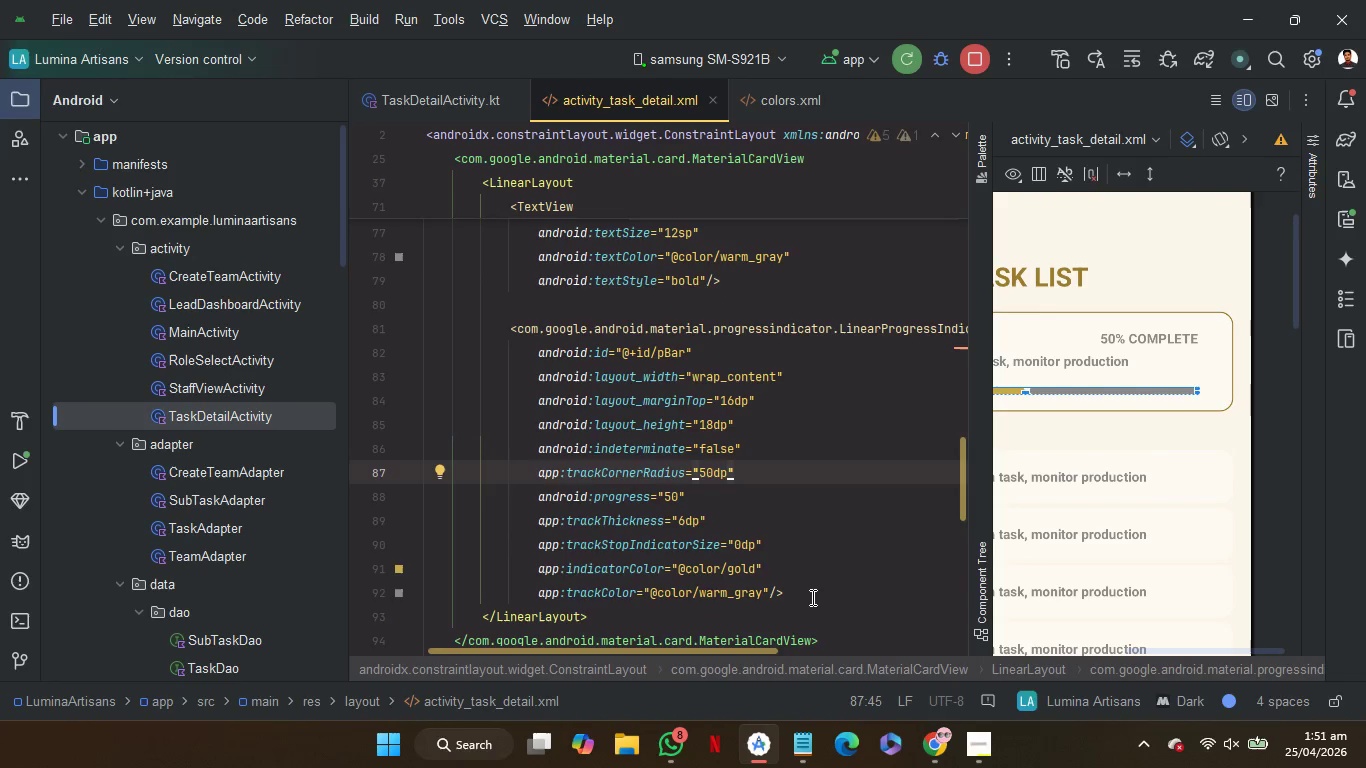 
left_click([811, 614])
 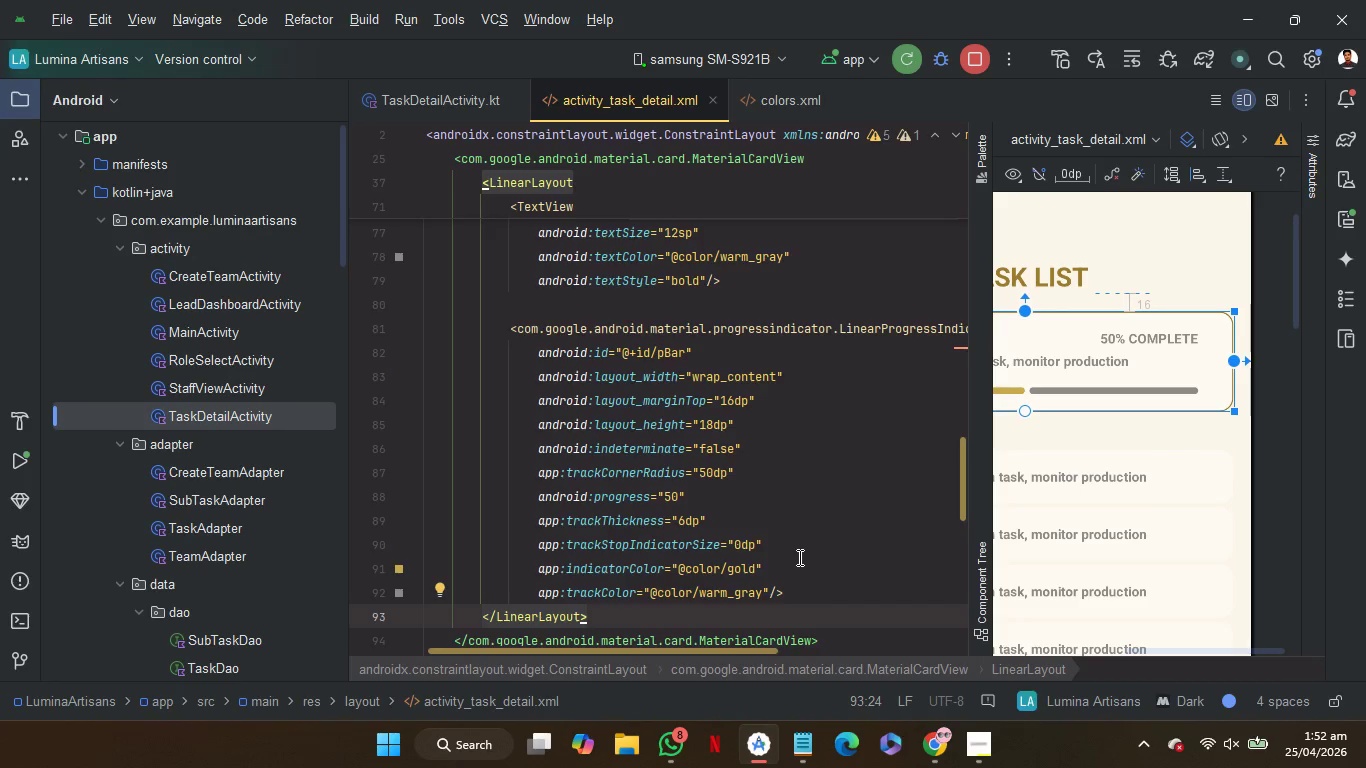 
wait(5.59)
 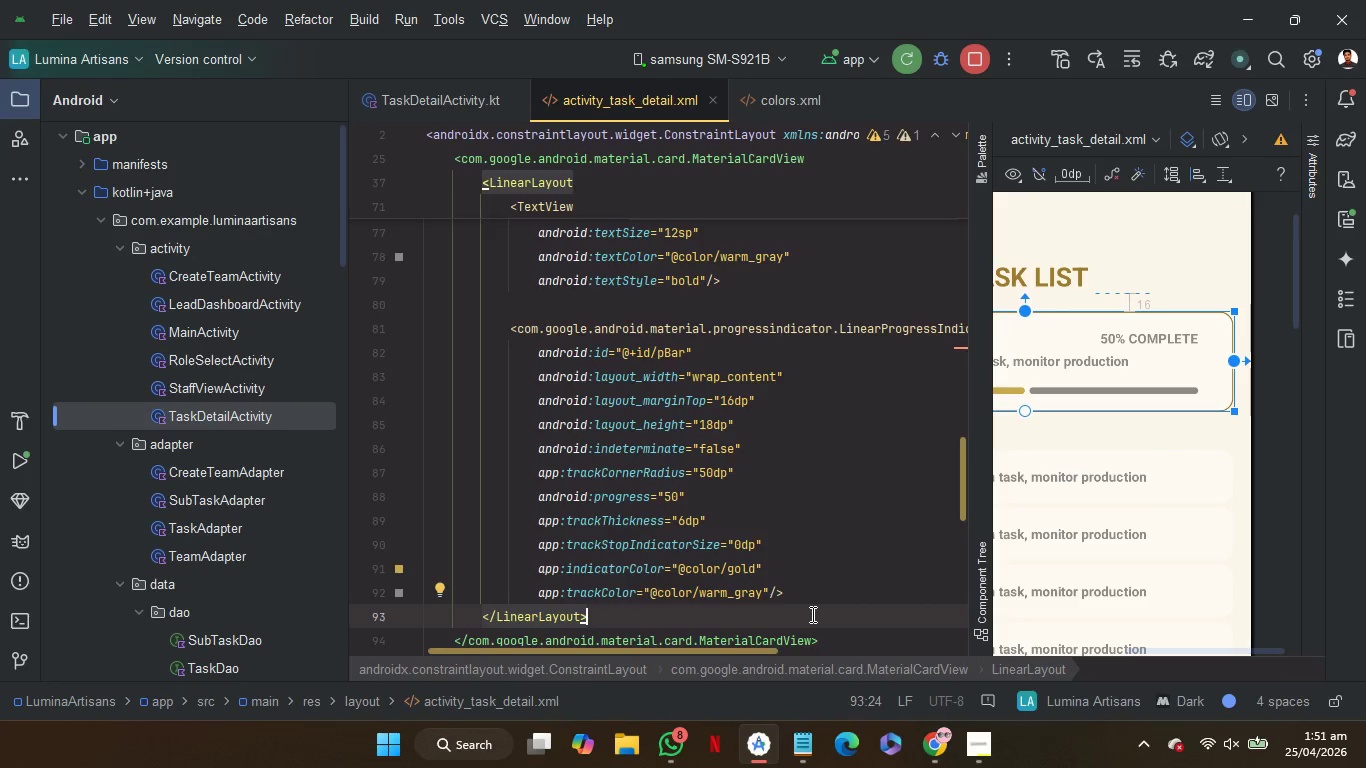 
left_click([809, 545])
 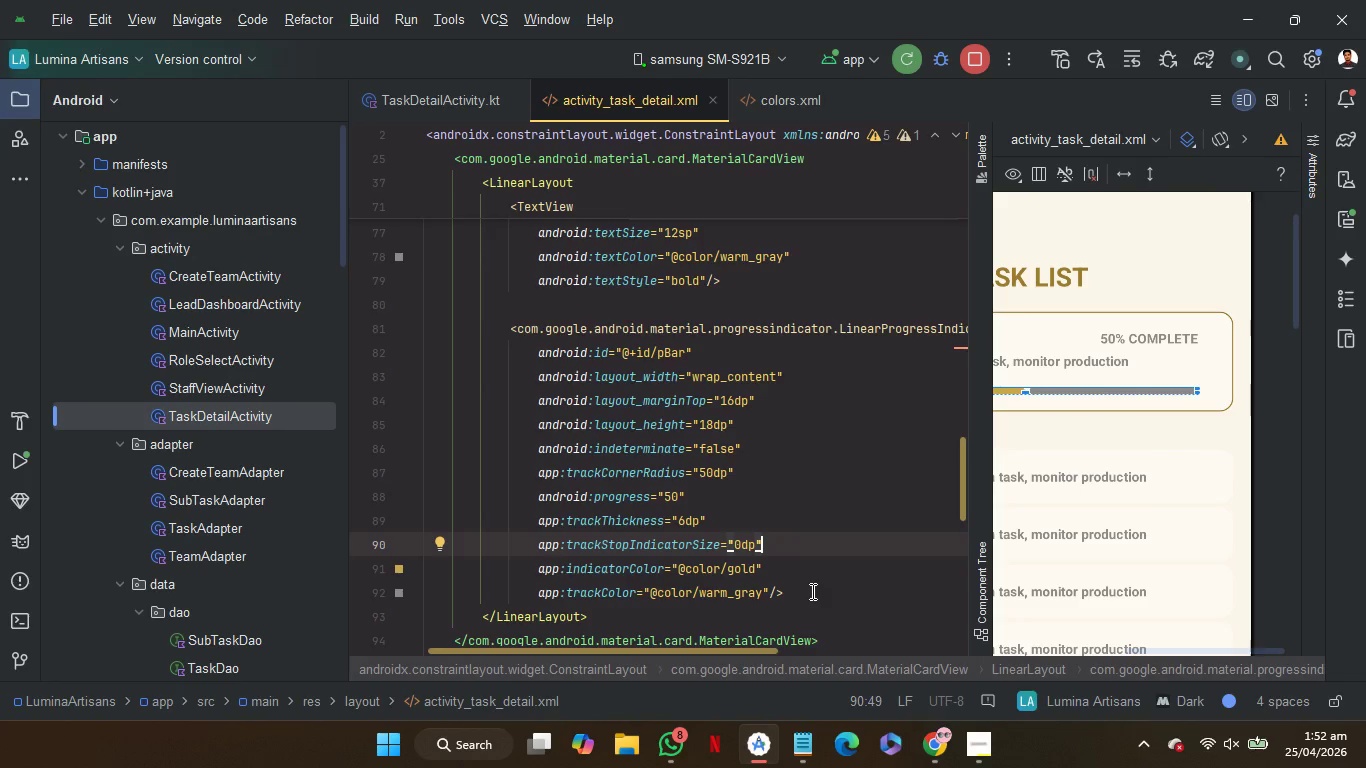 
wait(7.52)
 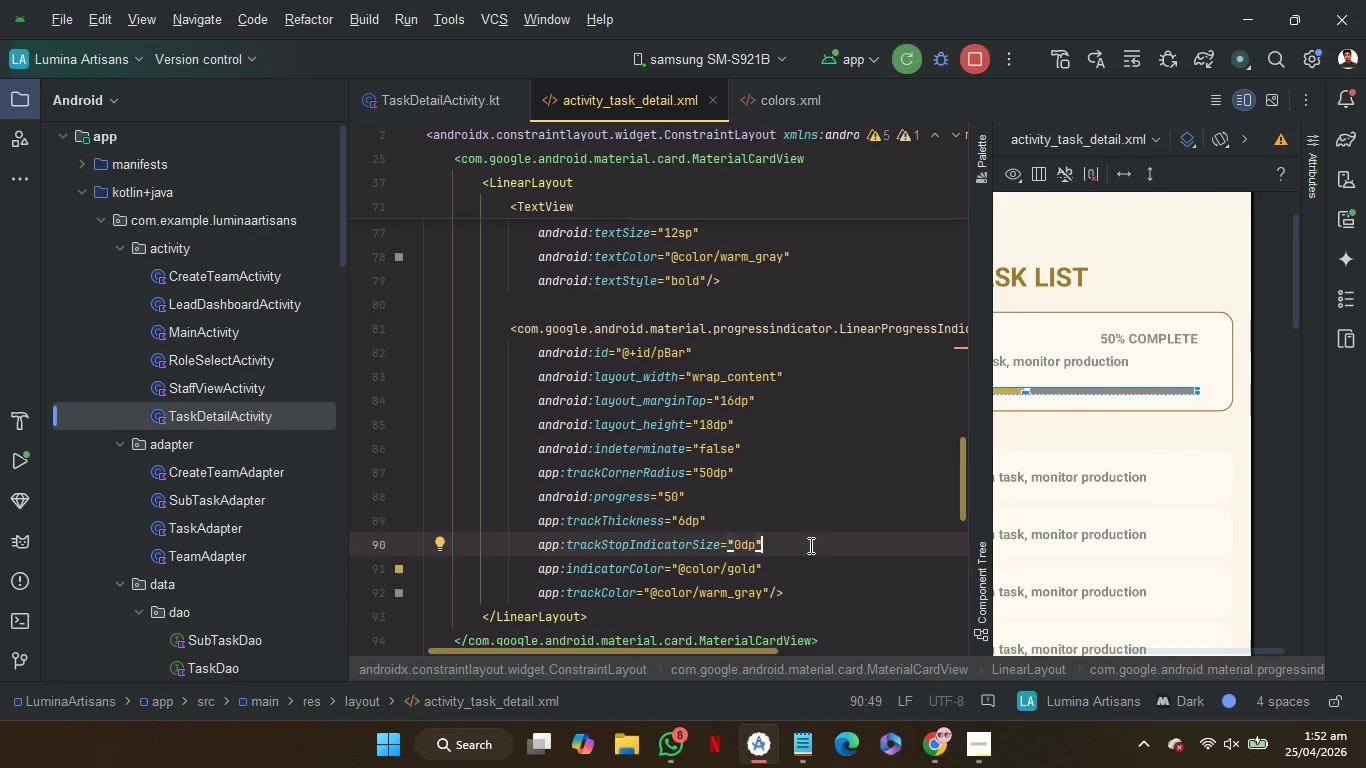 
scroll: coordinate [877, 520], scroll_direction: down, amount: 4.0
 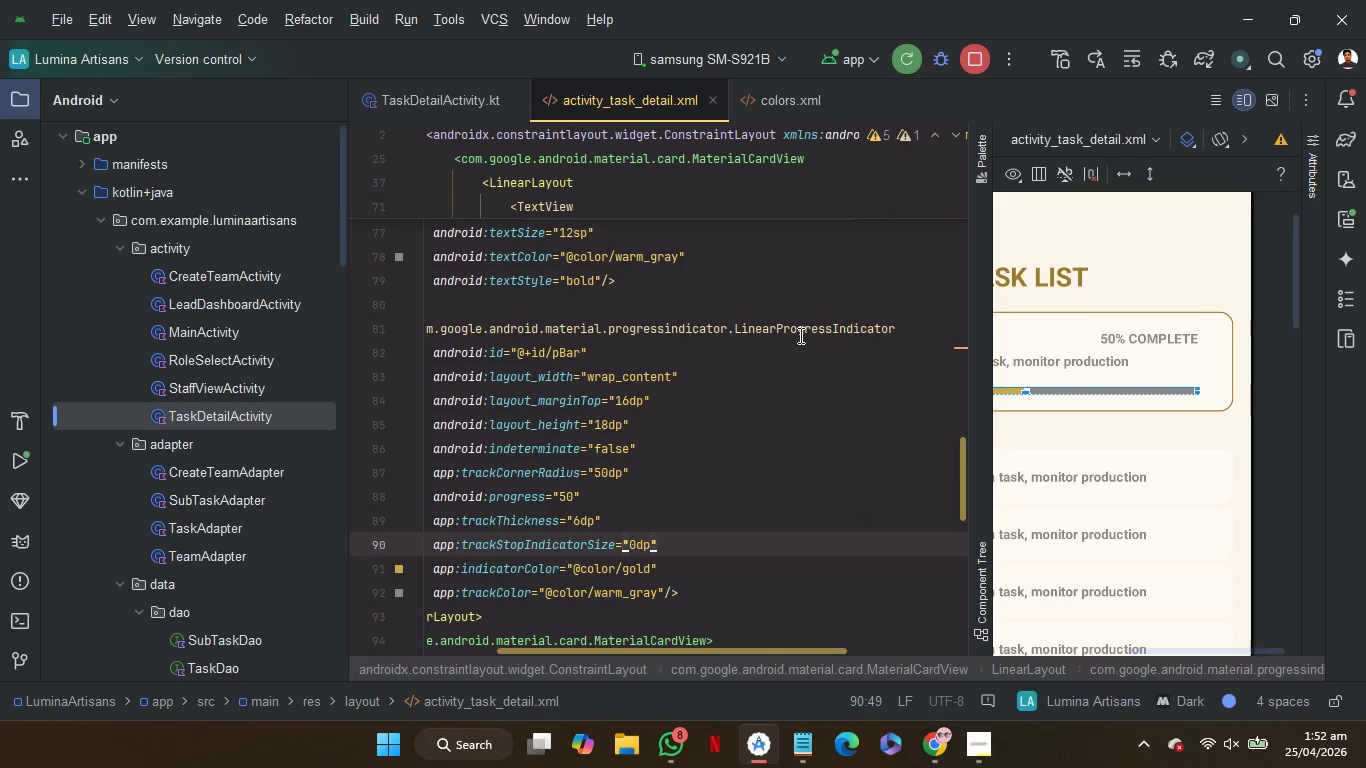 
double_click([799, 335])
 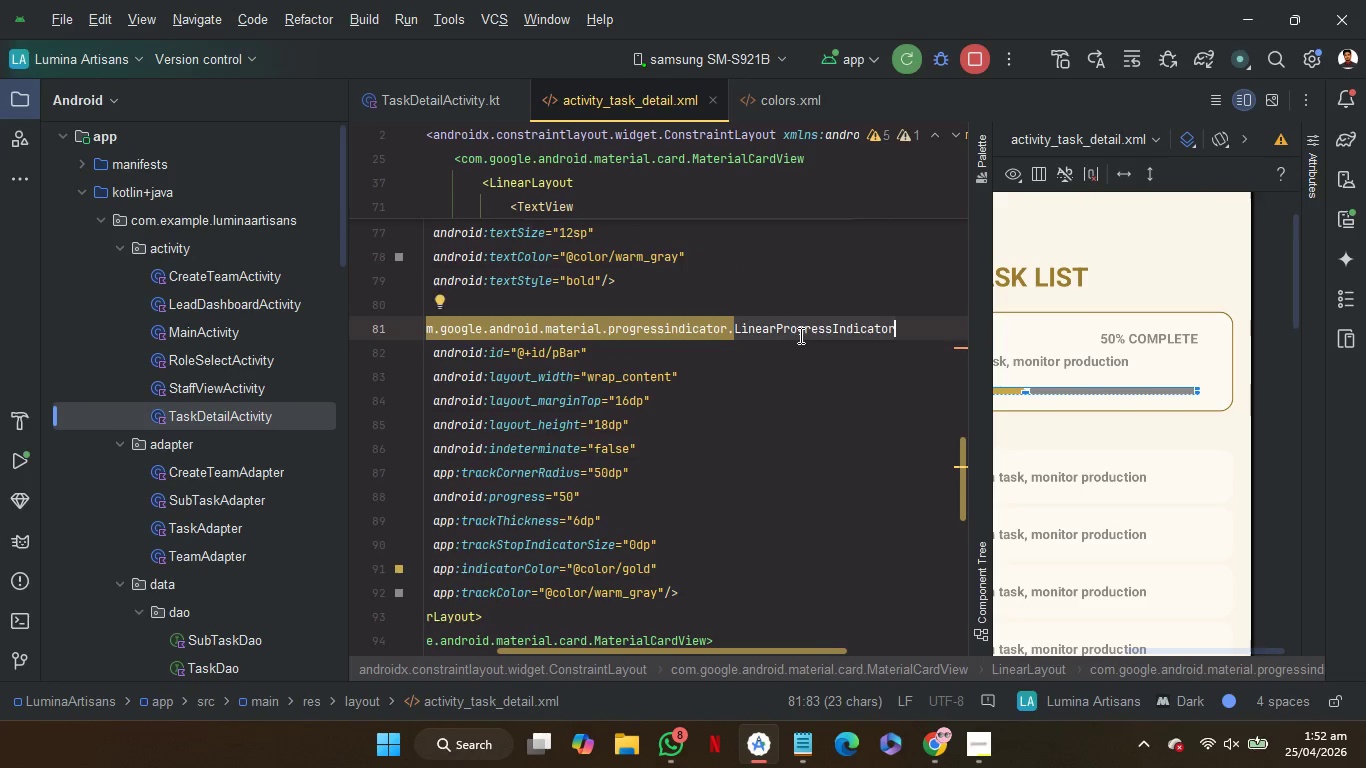 
key(Control+C)
 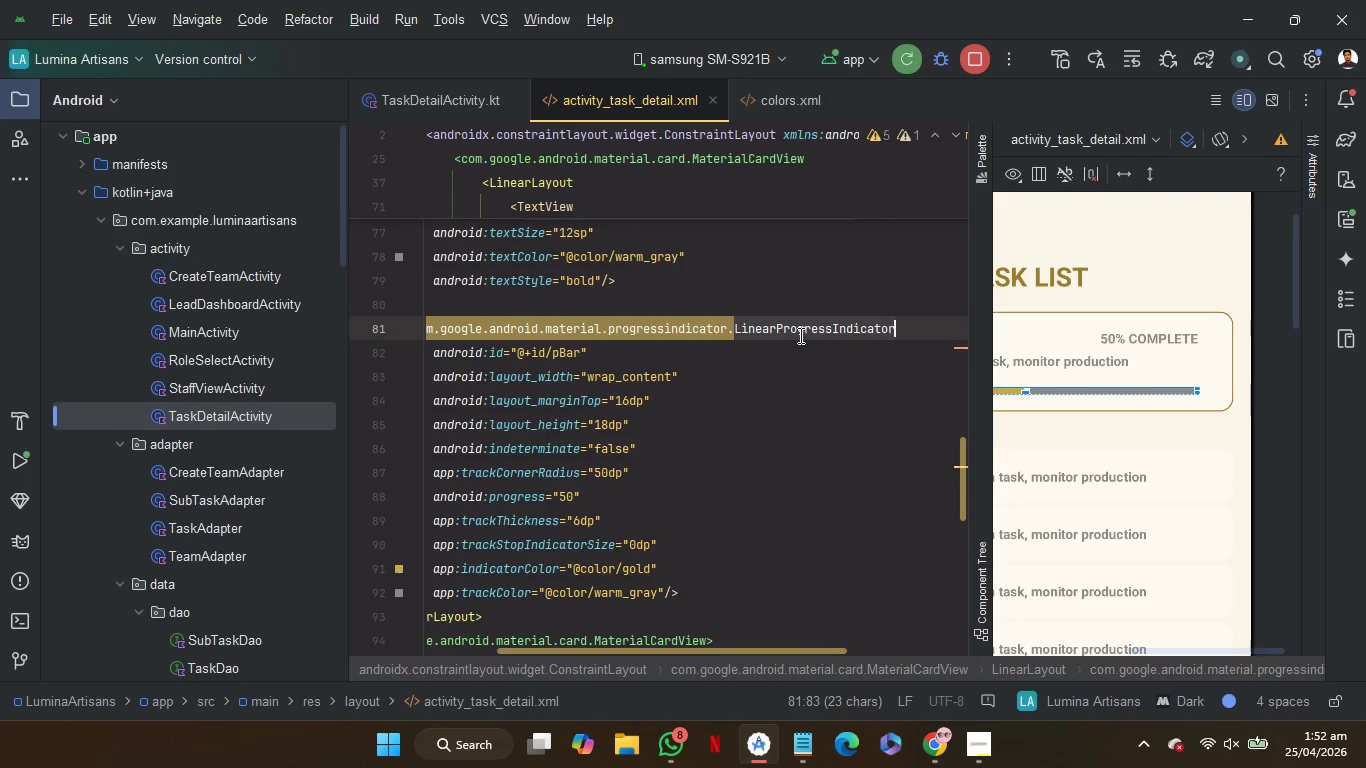 
key(Control+C)
 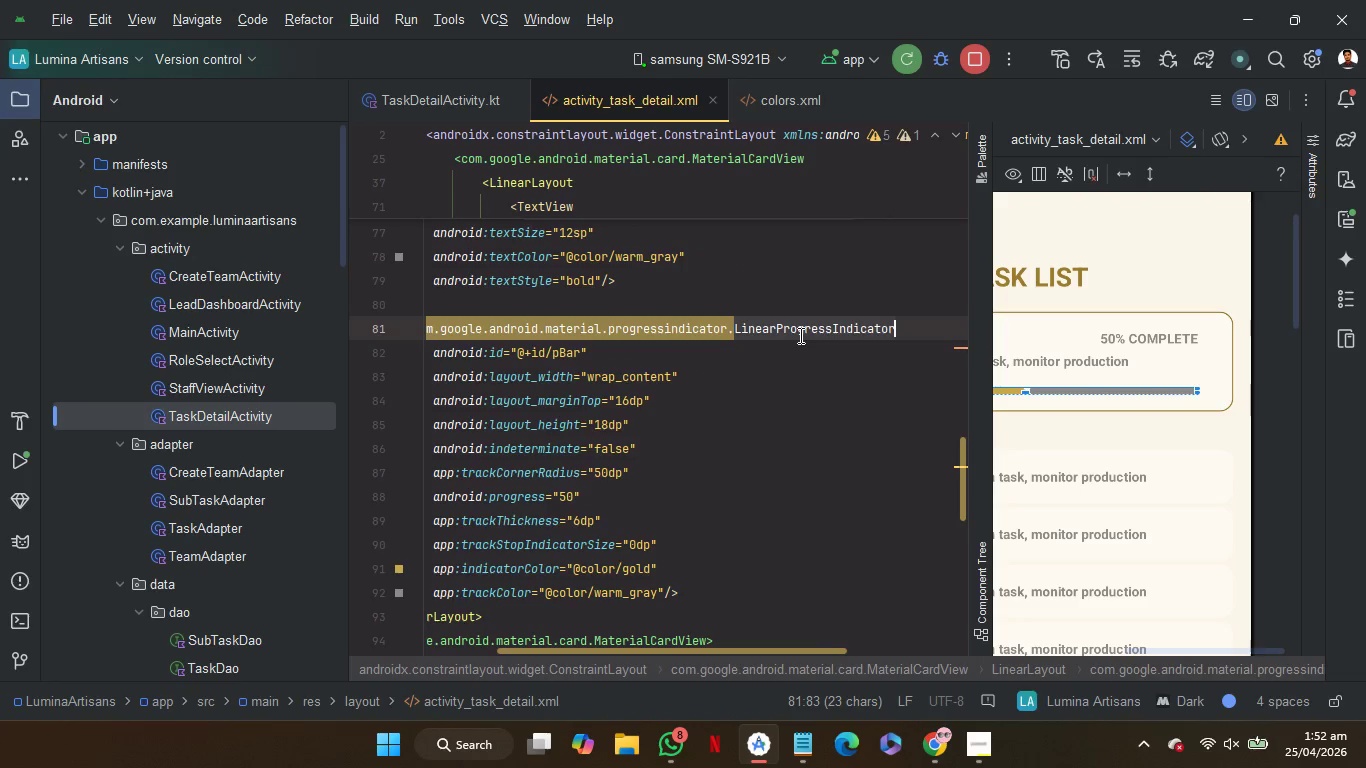 
key(Control+C)
 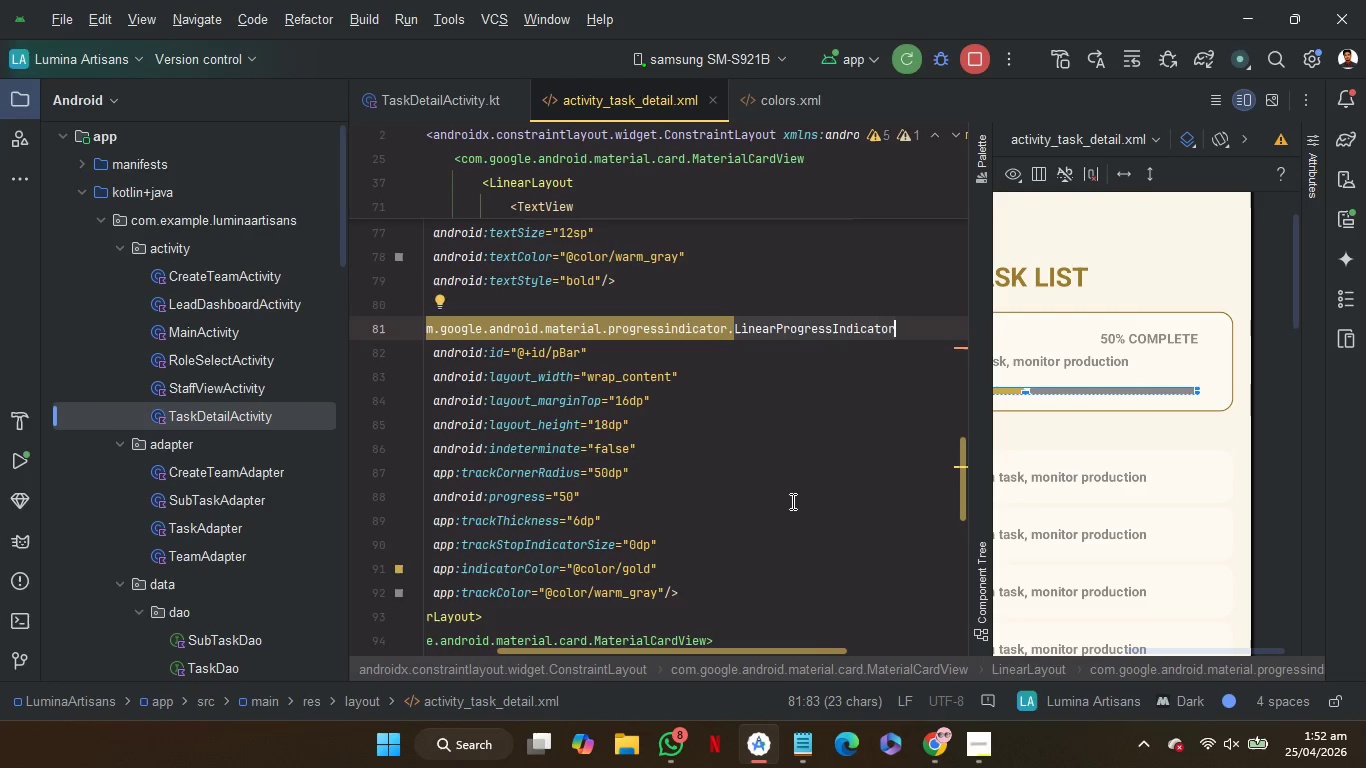 
scroll: coordinate [816, 406], scroll_direction: up, amount: 1.0
 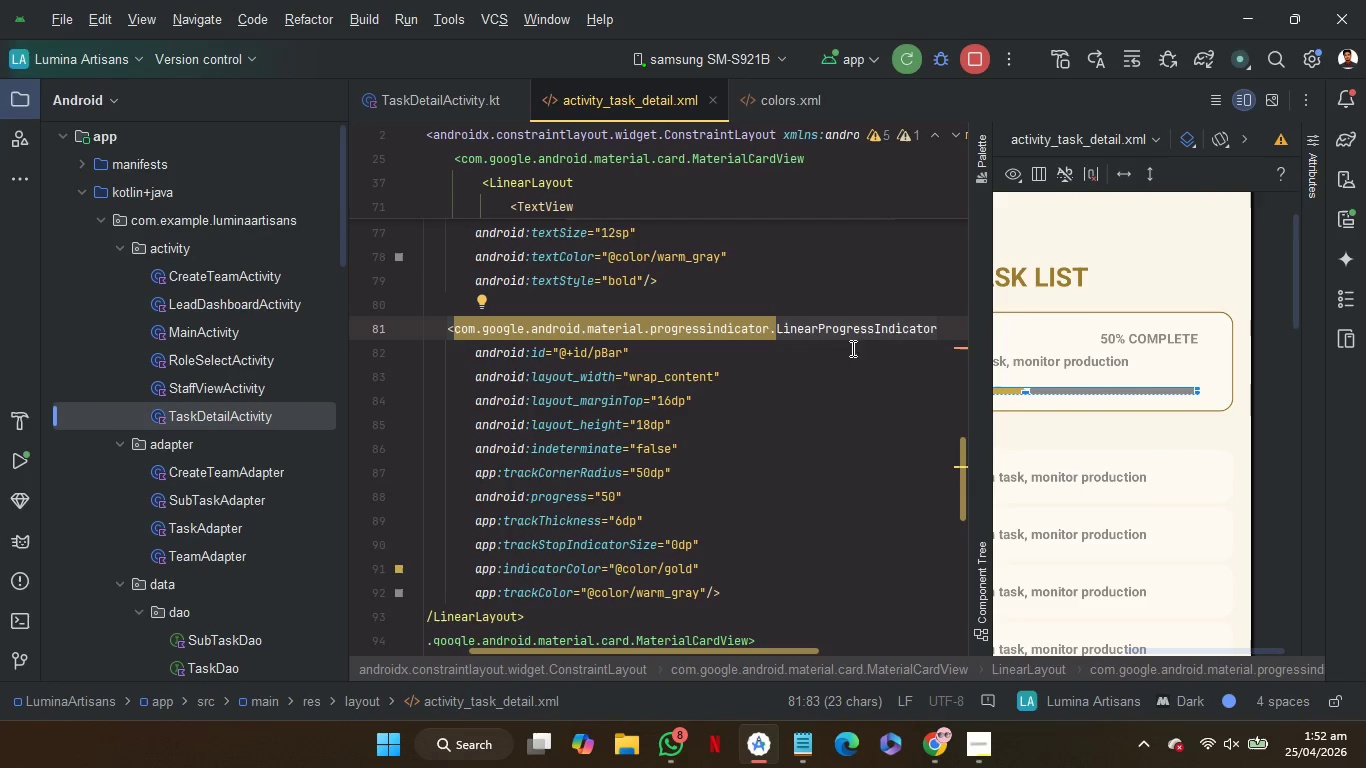 
left_click([858, 362])
 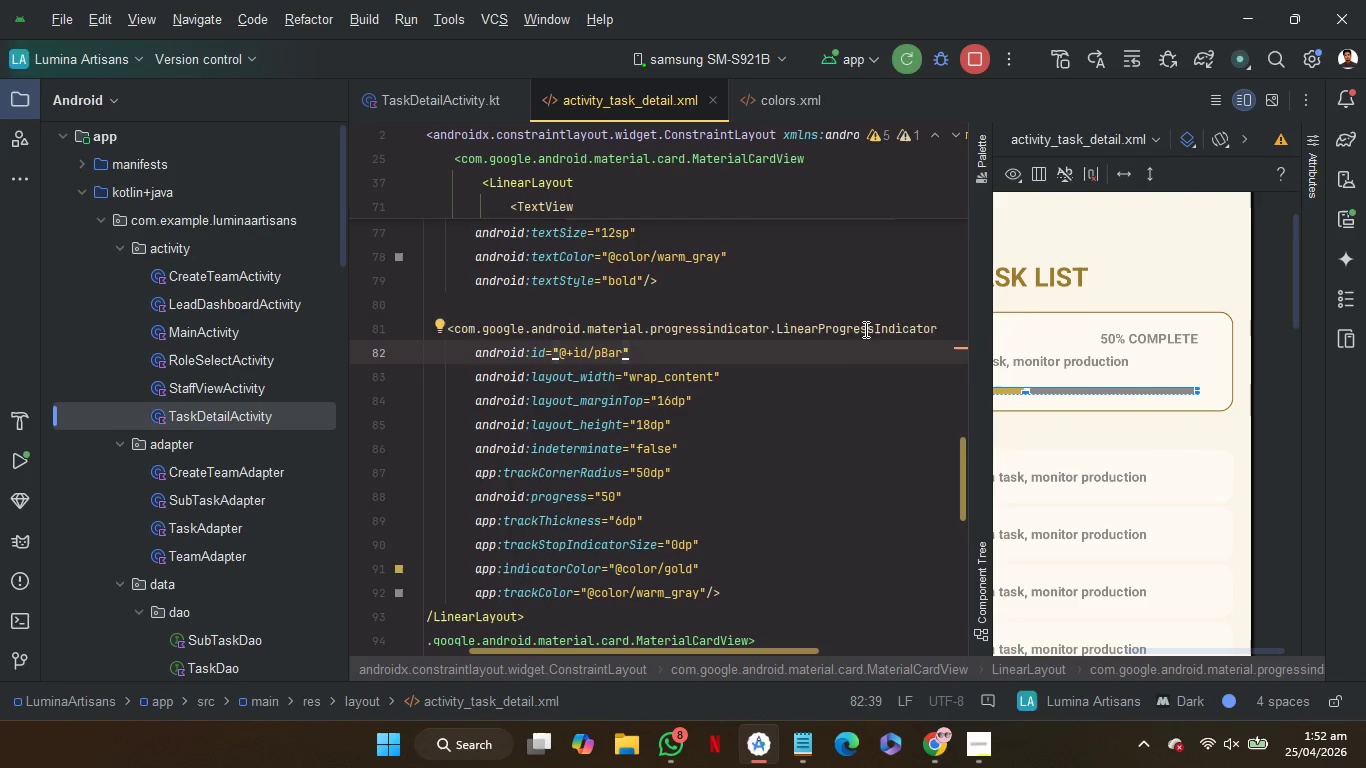 
left_click([864, 326])
 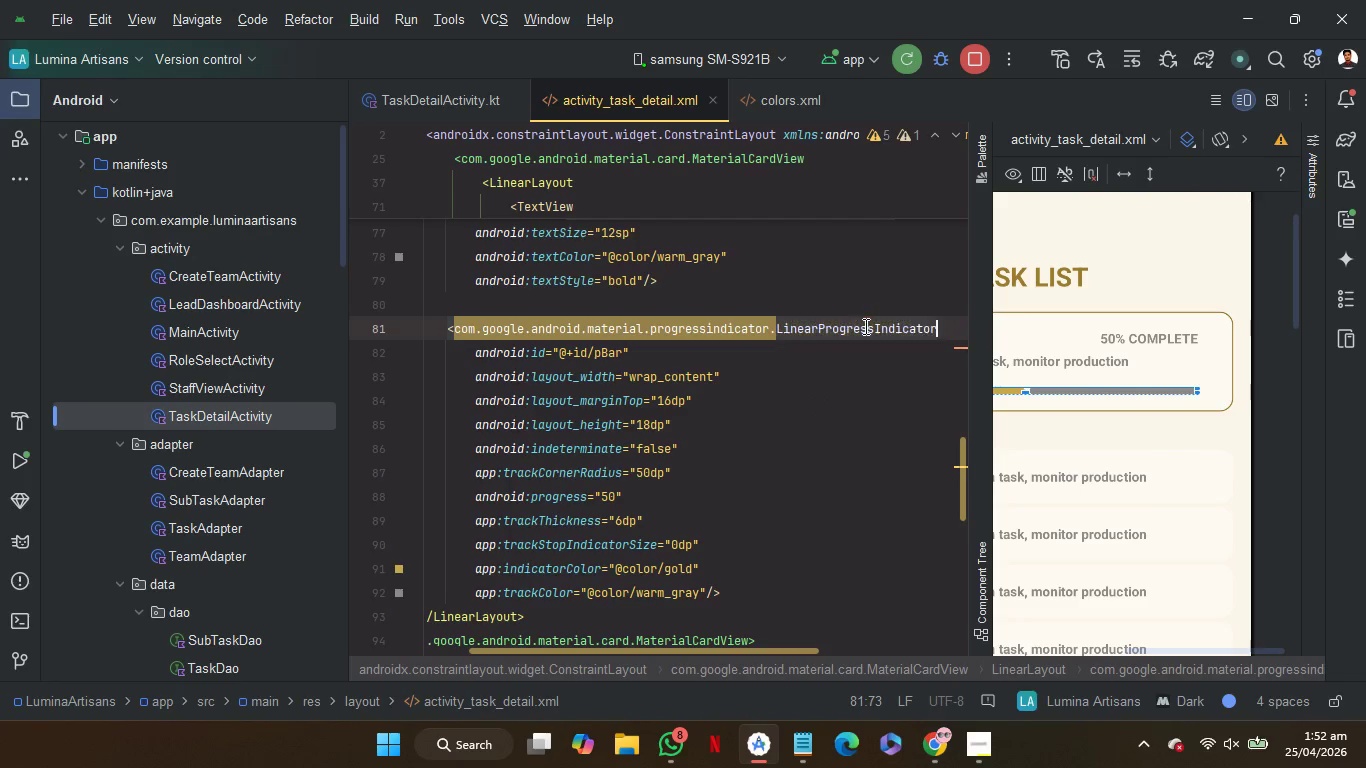 
left_click_drag(start_coordinate=[864, 326], to_coordinate=[466, 327])
 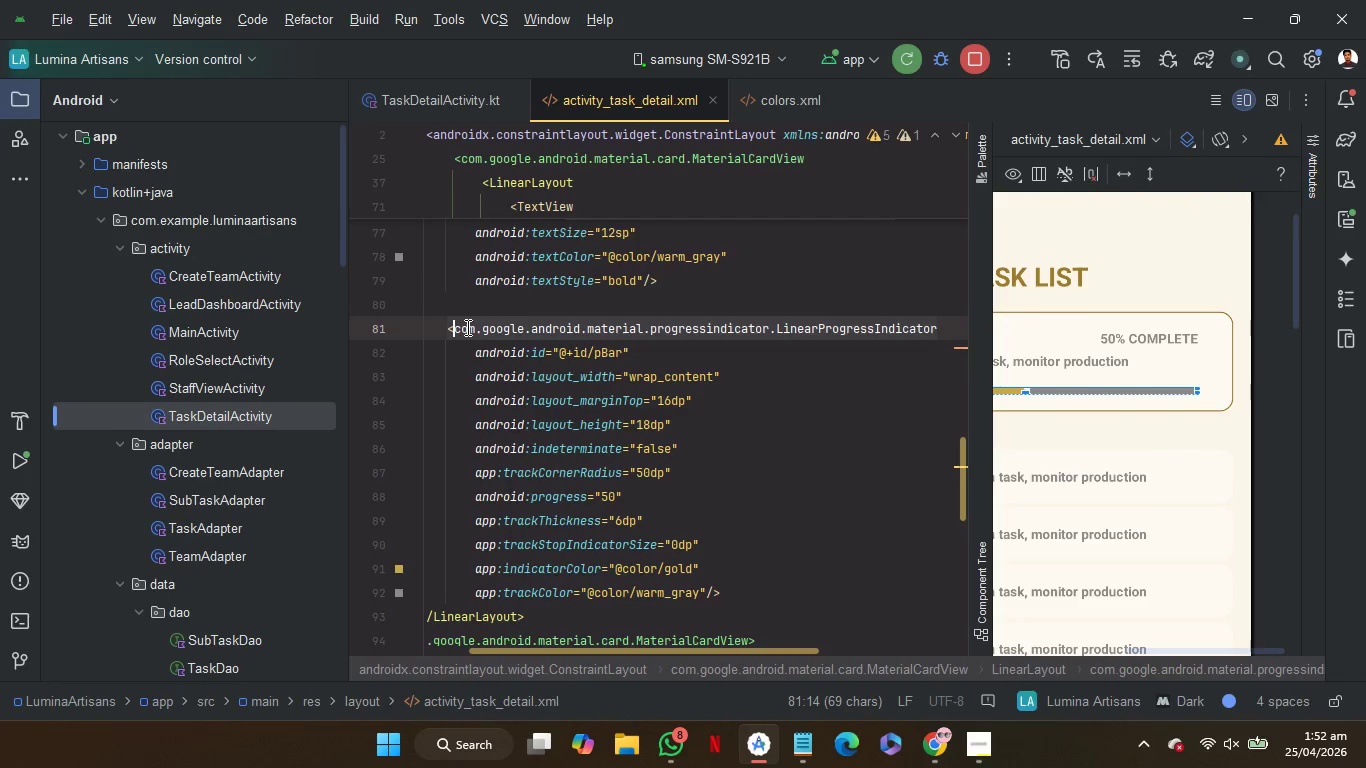 
key(Control+C)
 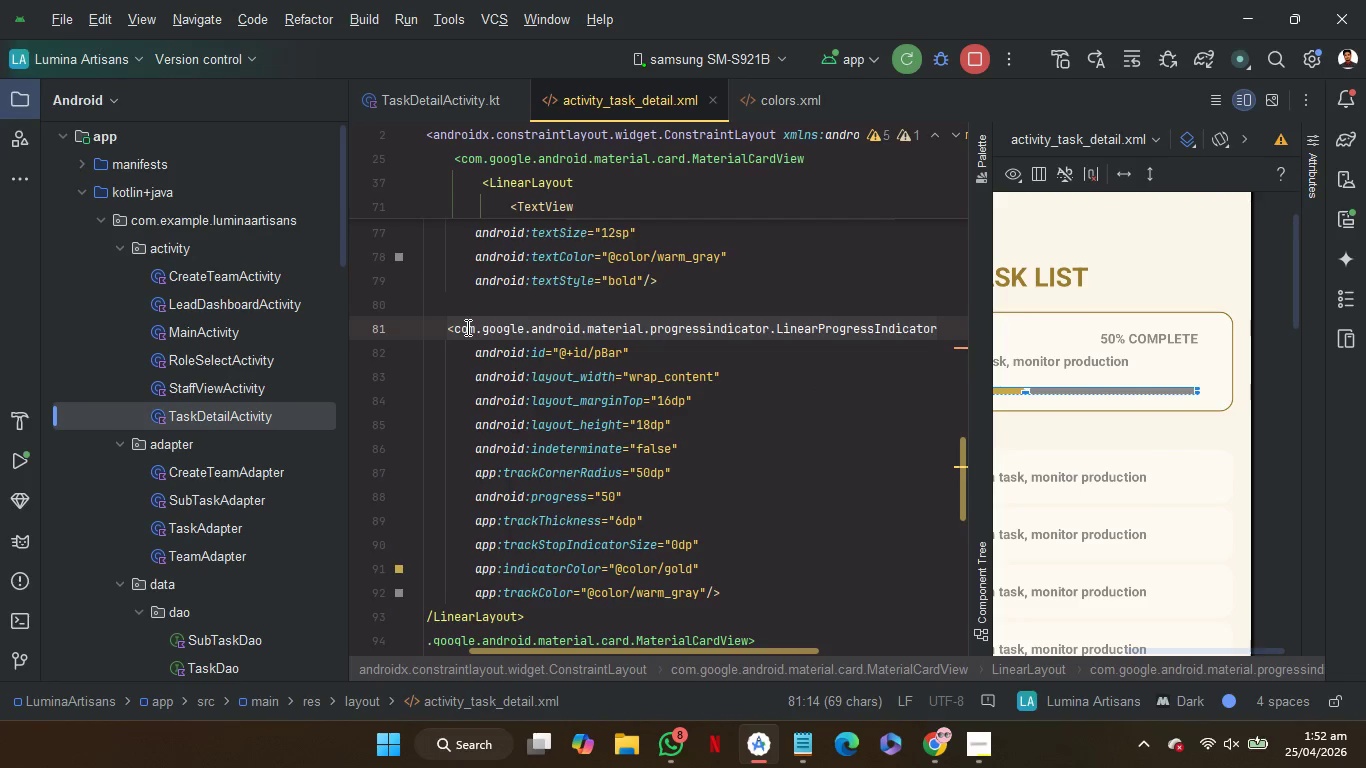 
key(Control+C)
 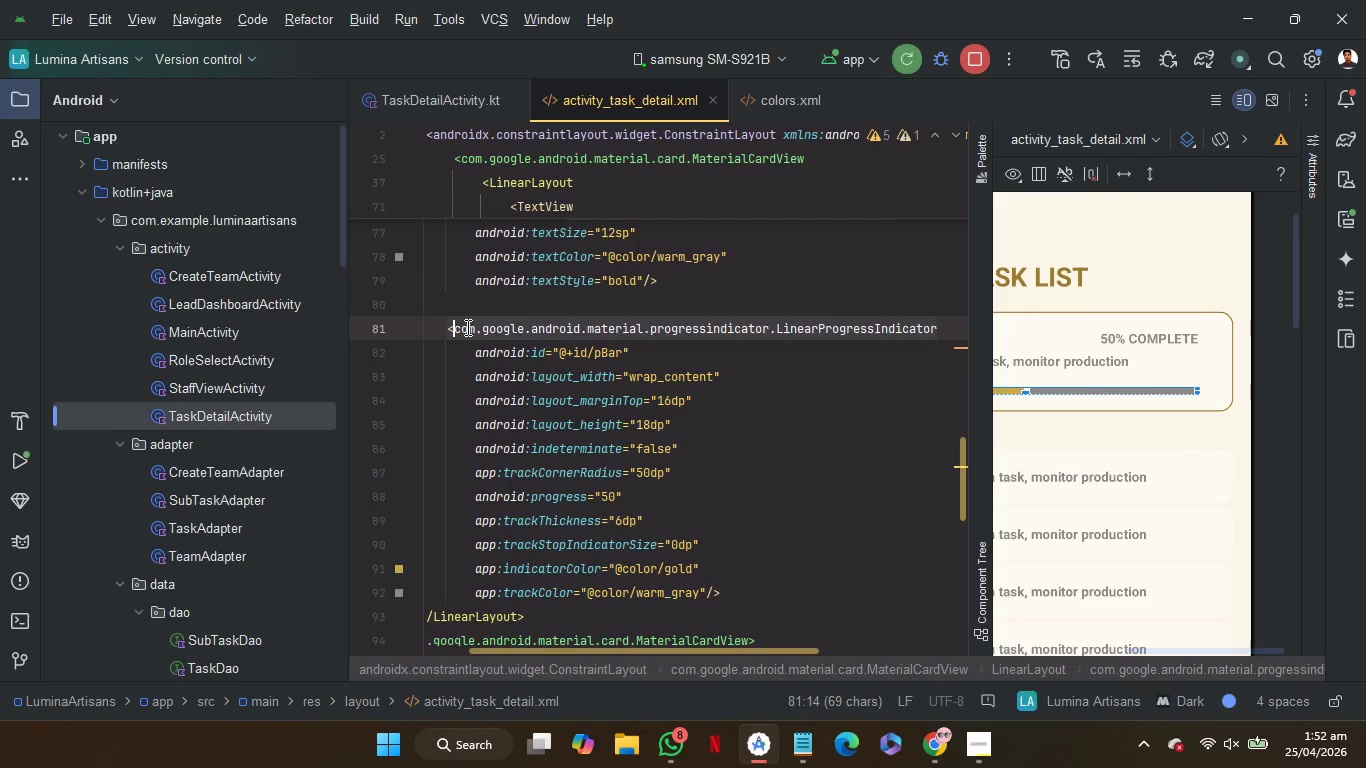 
key(Control+C)
 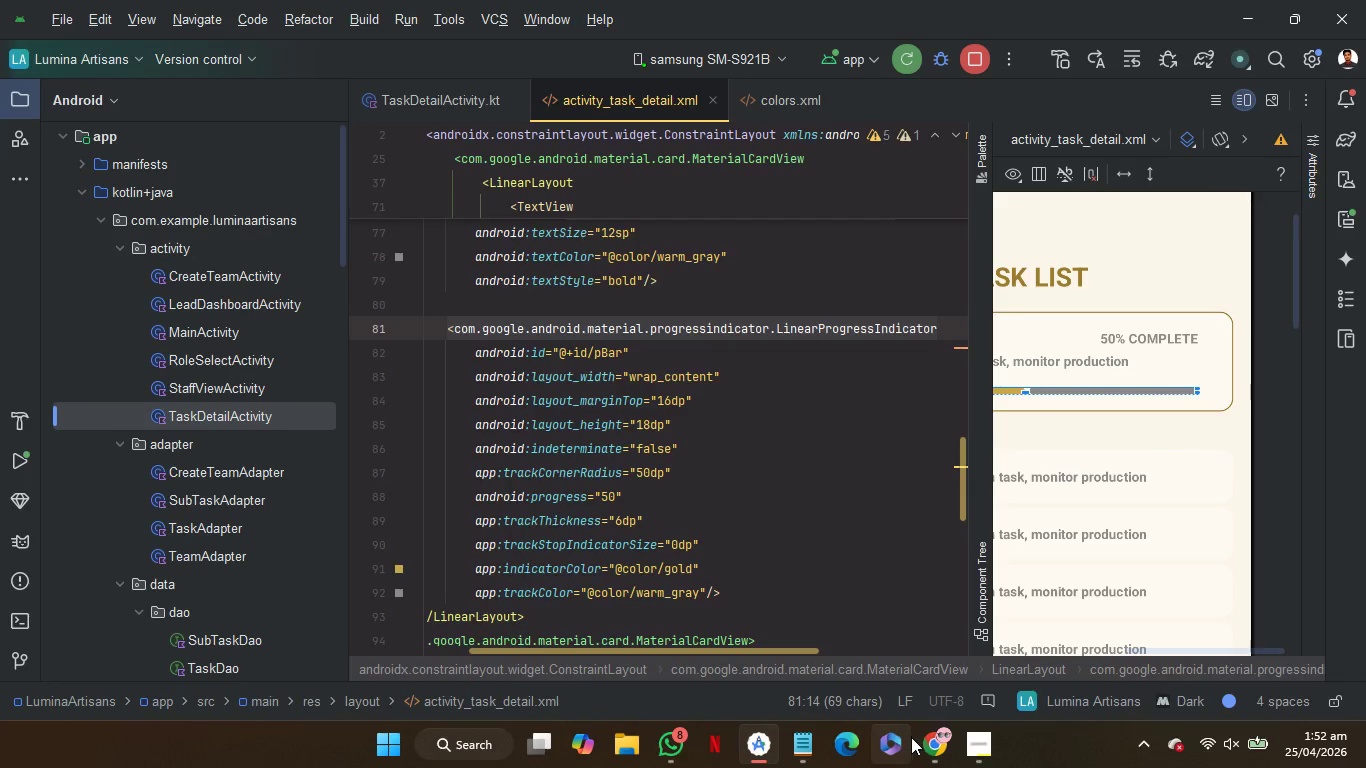 
wait(5.73)
 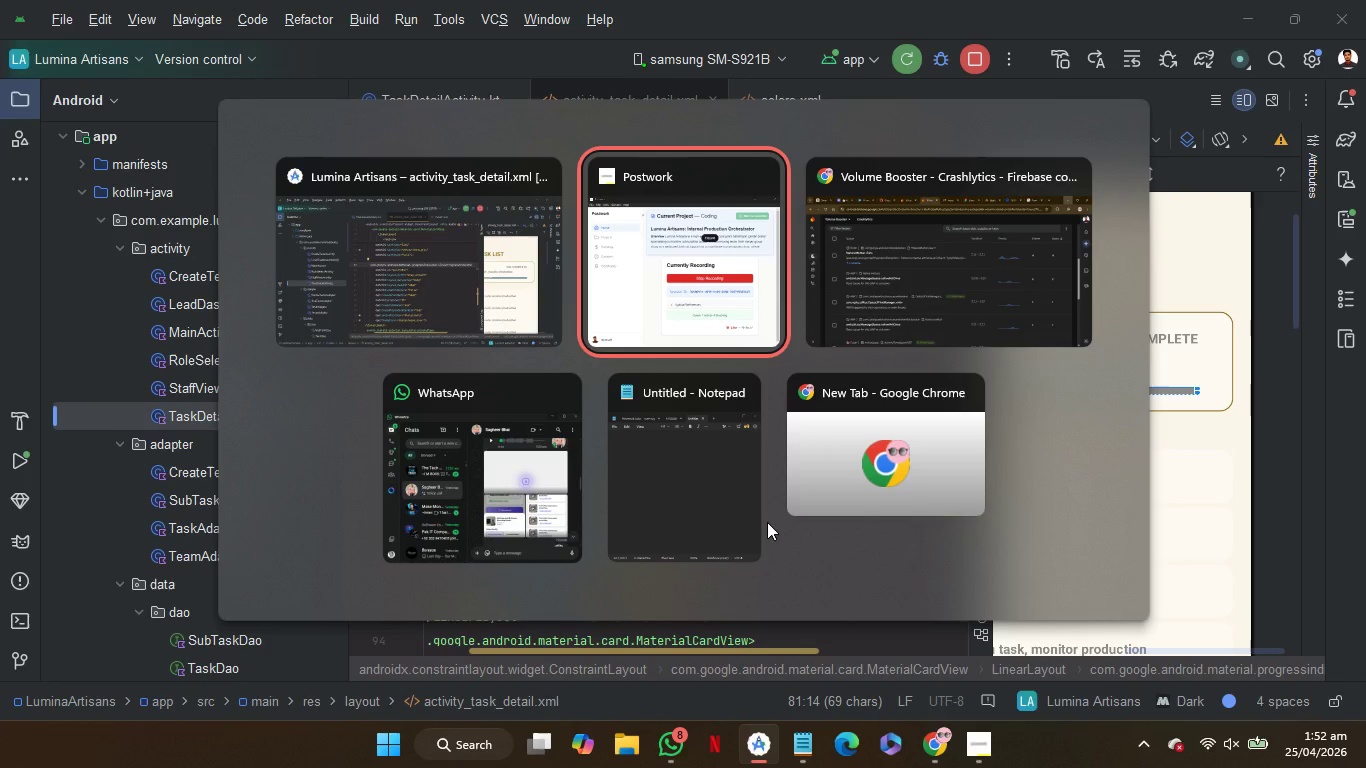 
right_click([924, 745])
 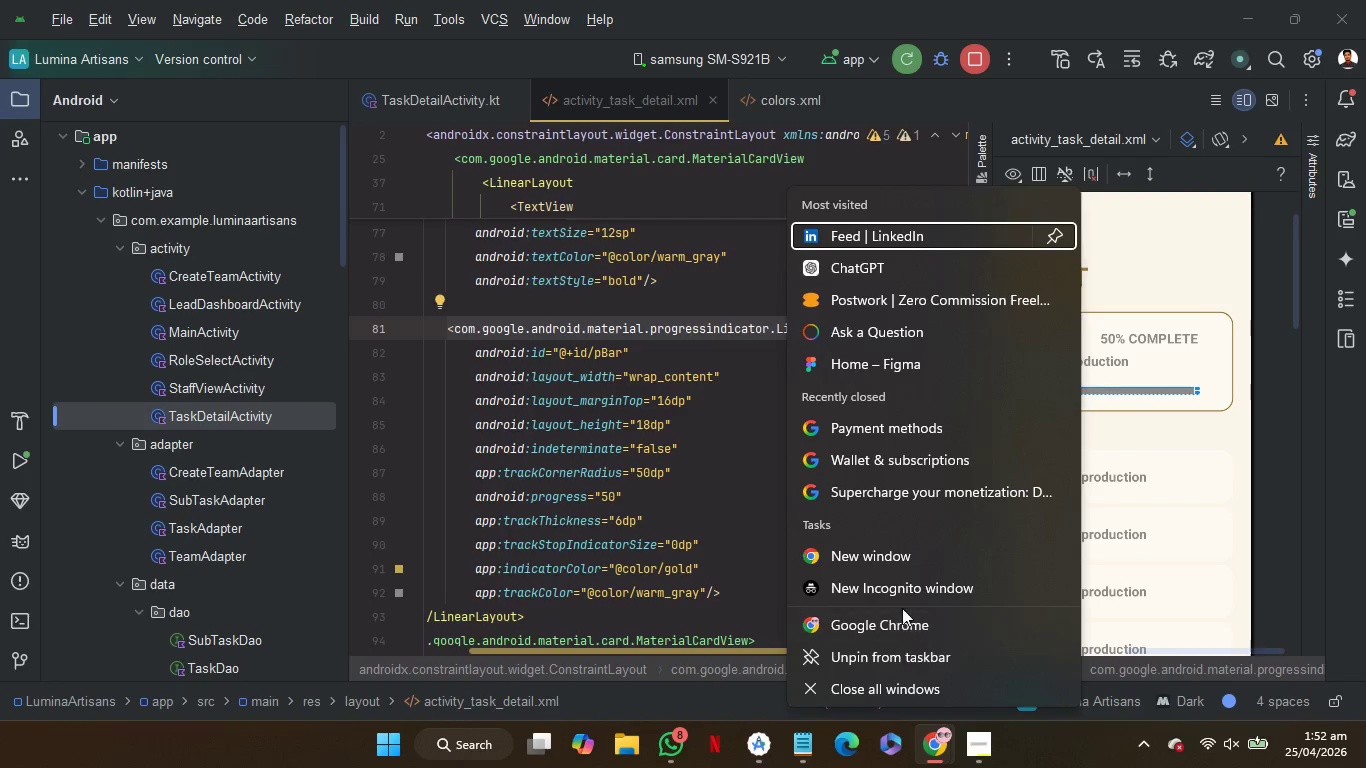 
left_click([899, 560])
 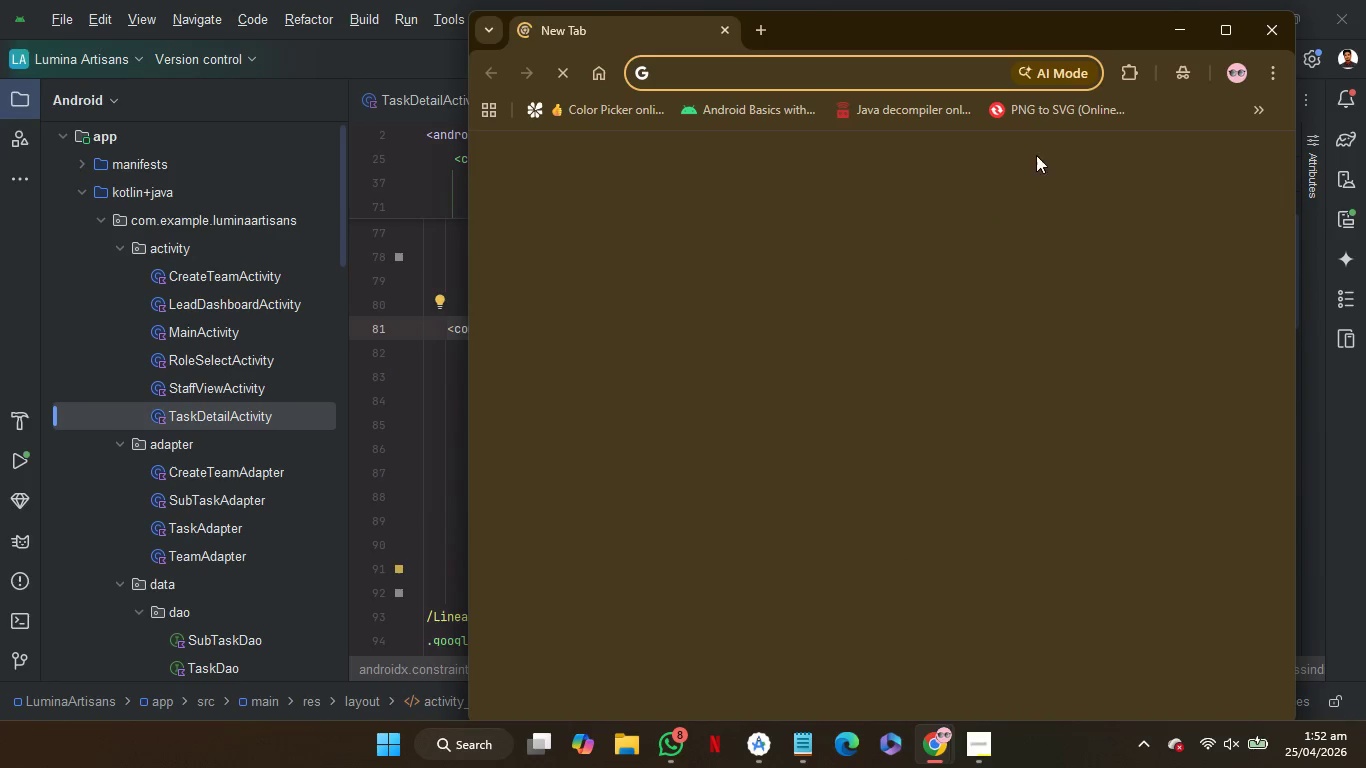 
left_click([1213, 35])
 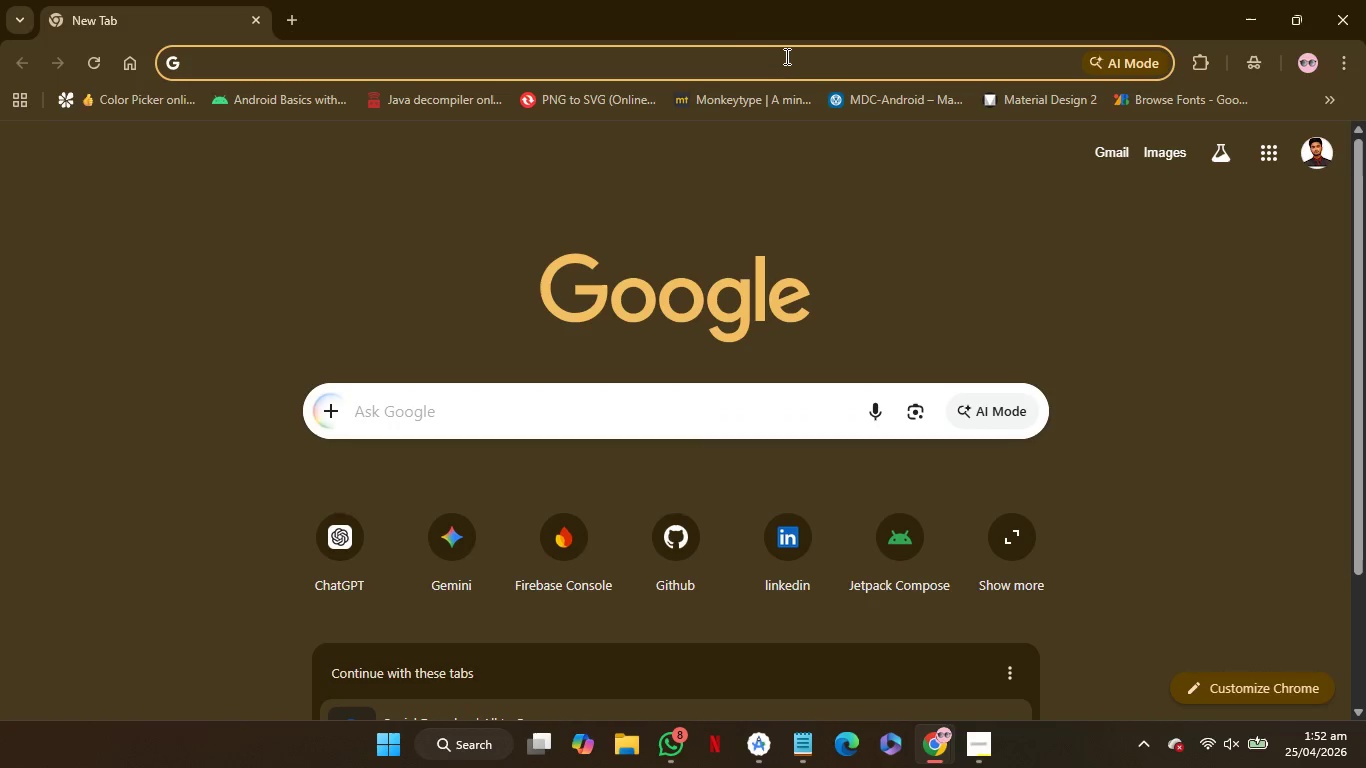 
left_click([786, 56])
 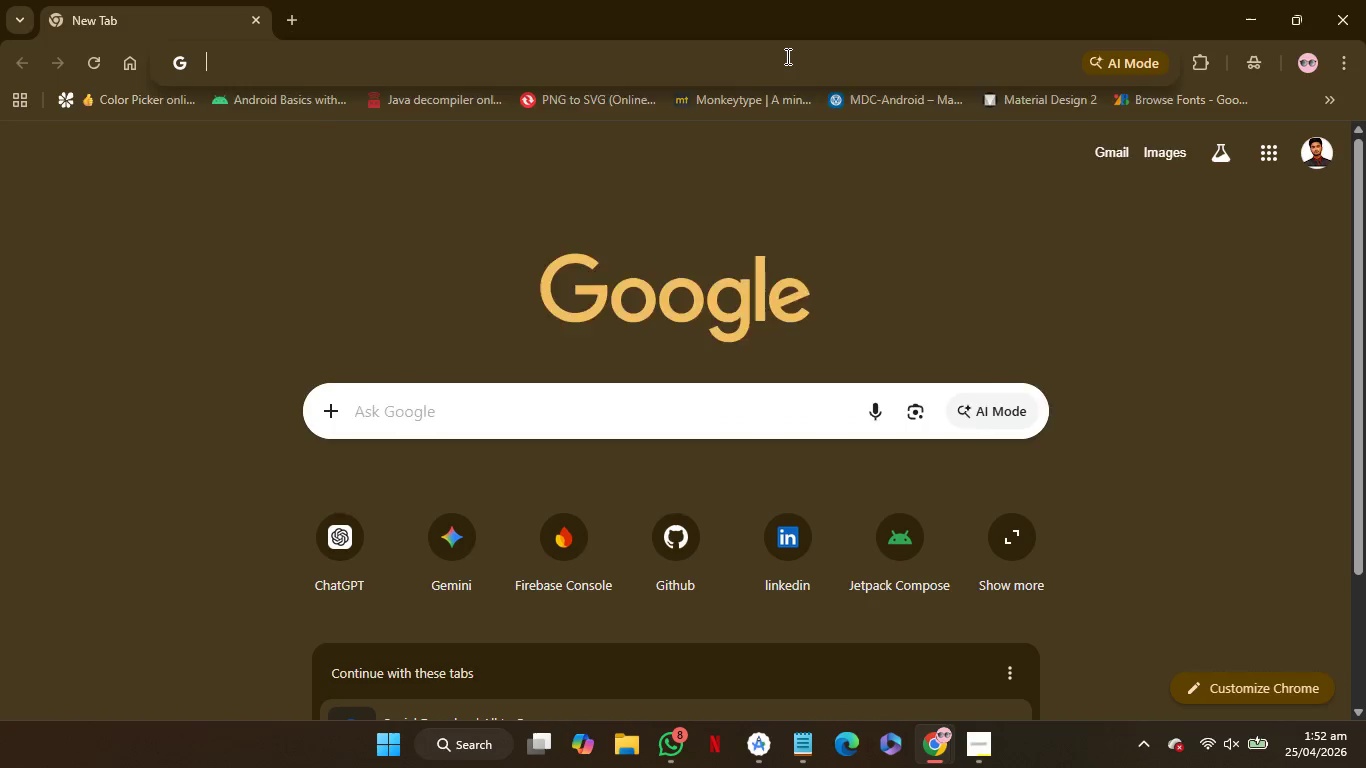 
key(Control+V)
 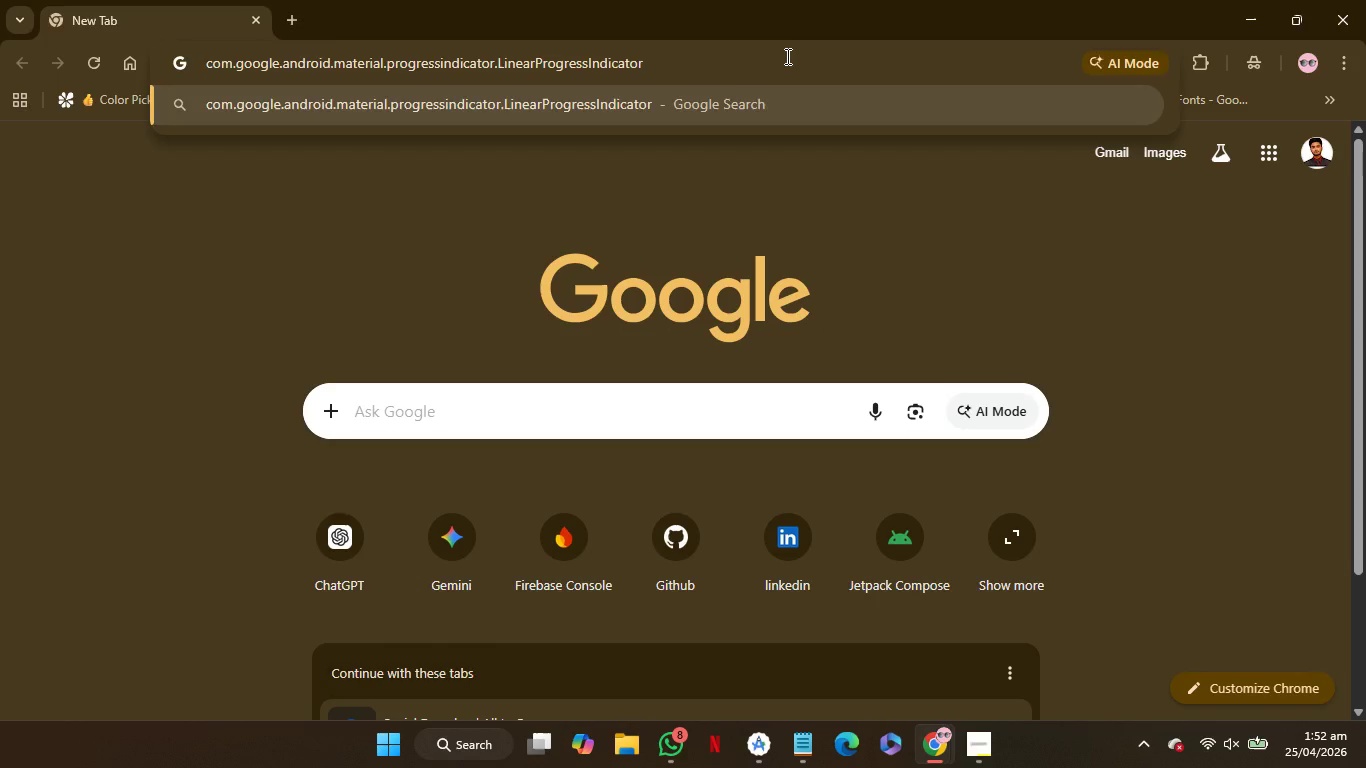 
key(Enter)
 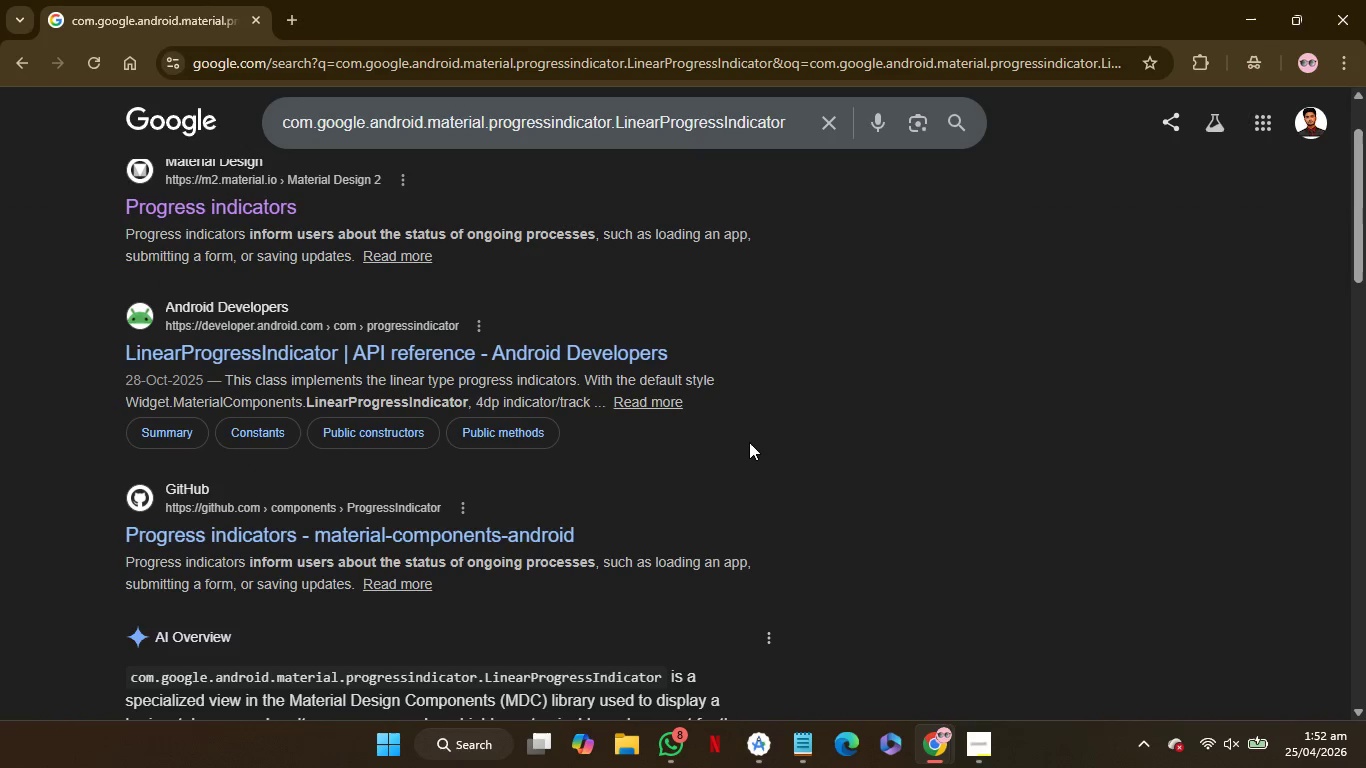 
wait(7.52)
 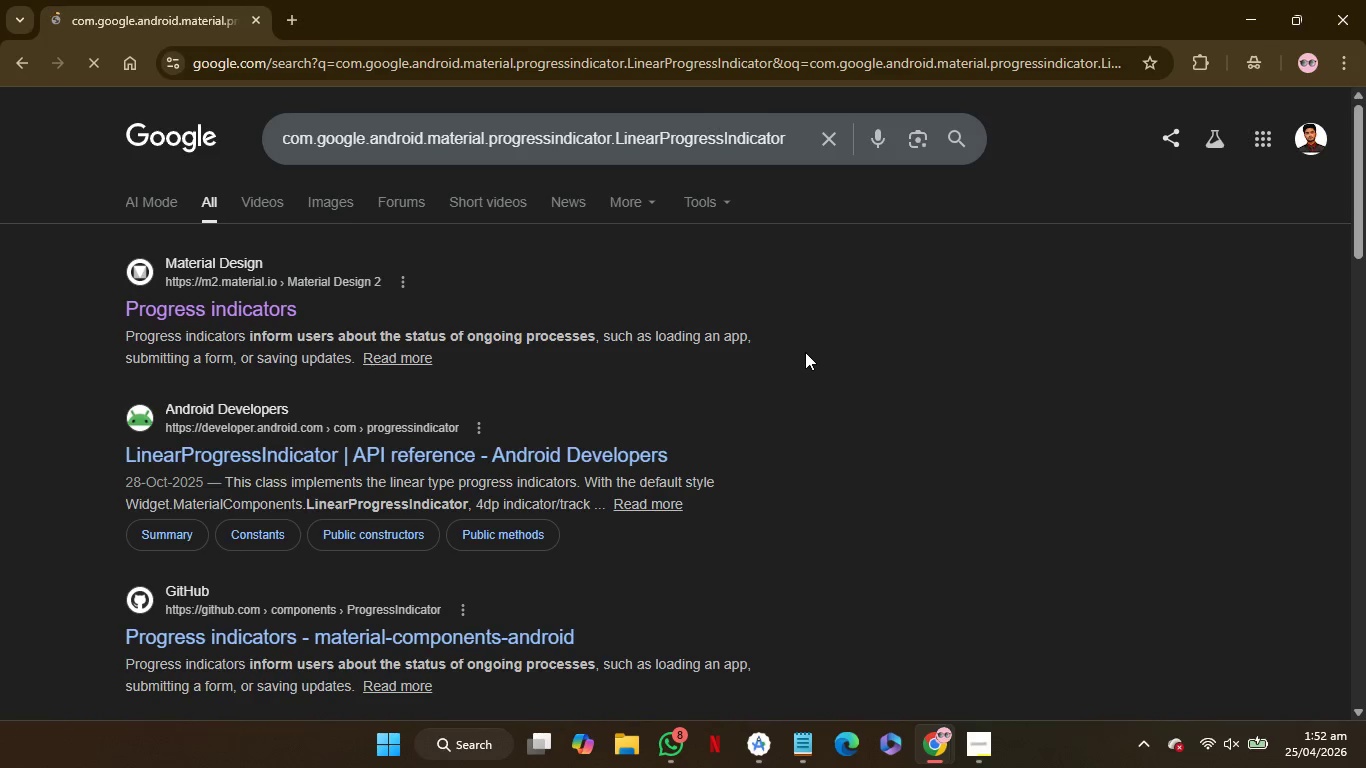 
right_click([465, 533])
 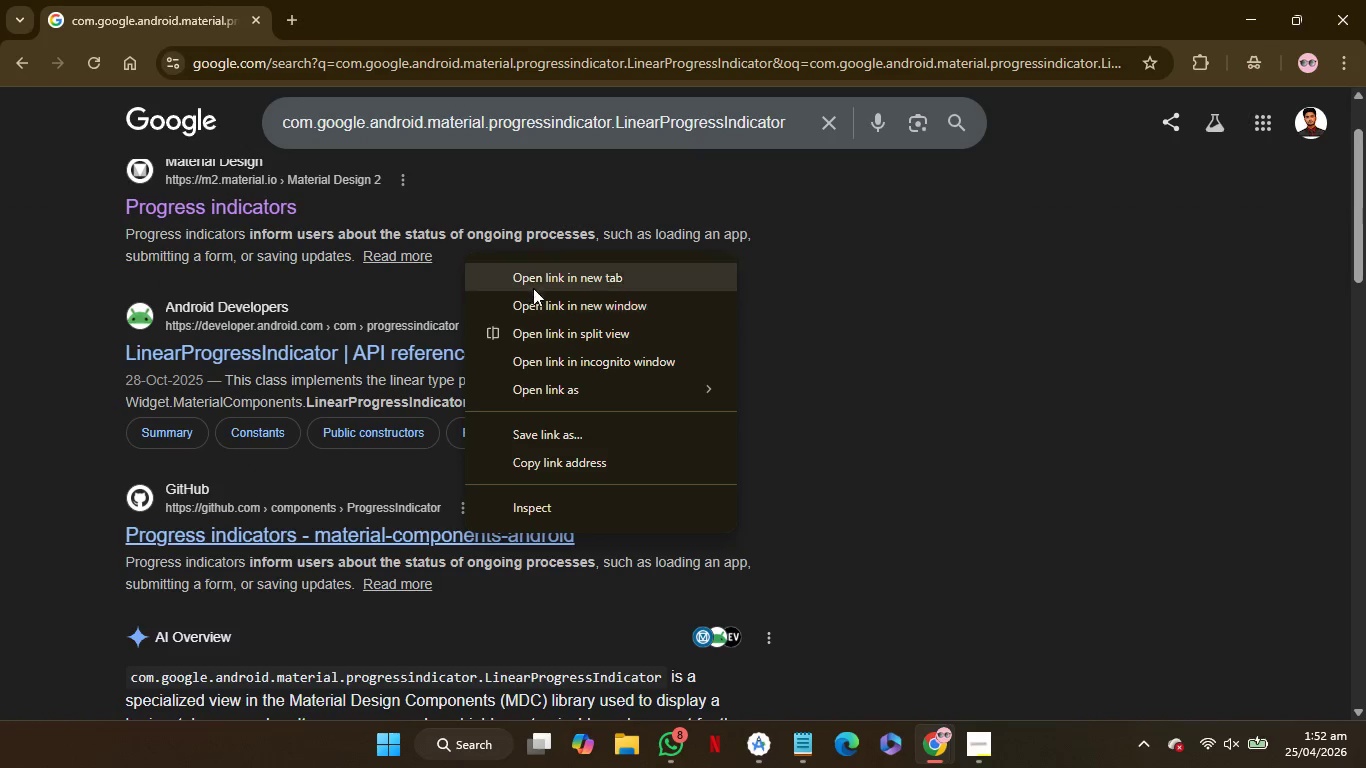 
left_click([532, 281])
 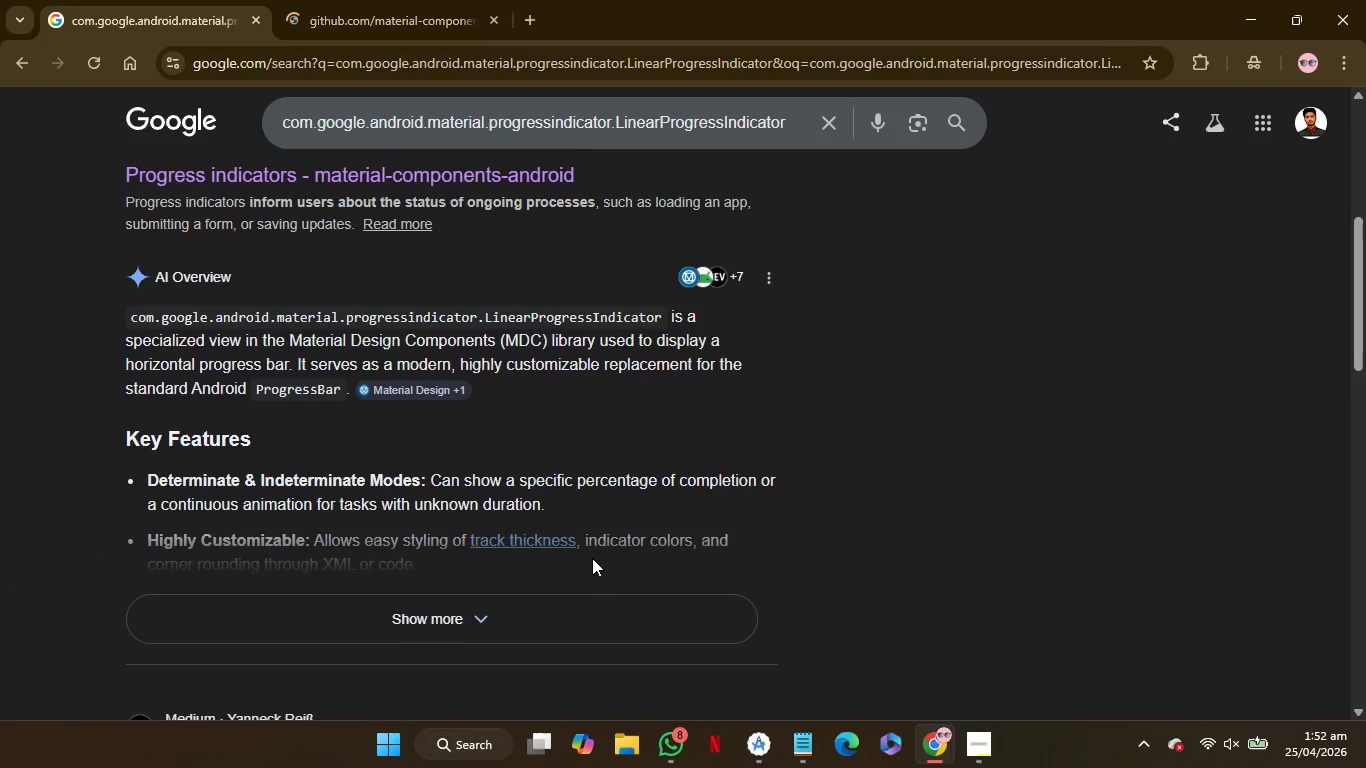 
left_click([526, 629])
 